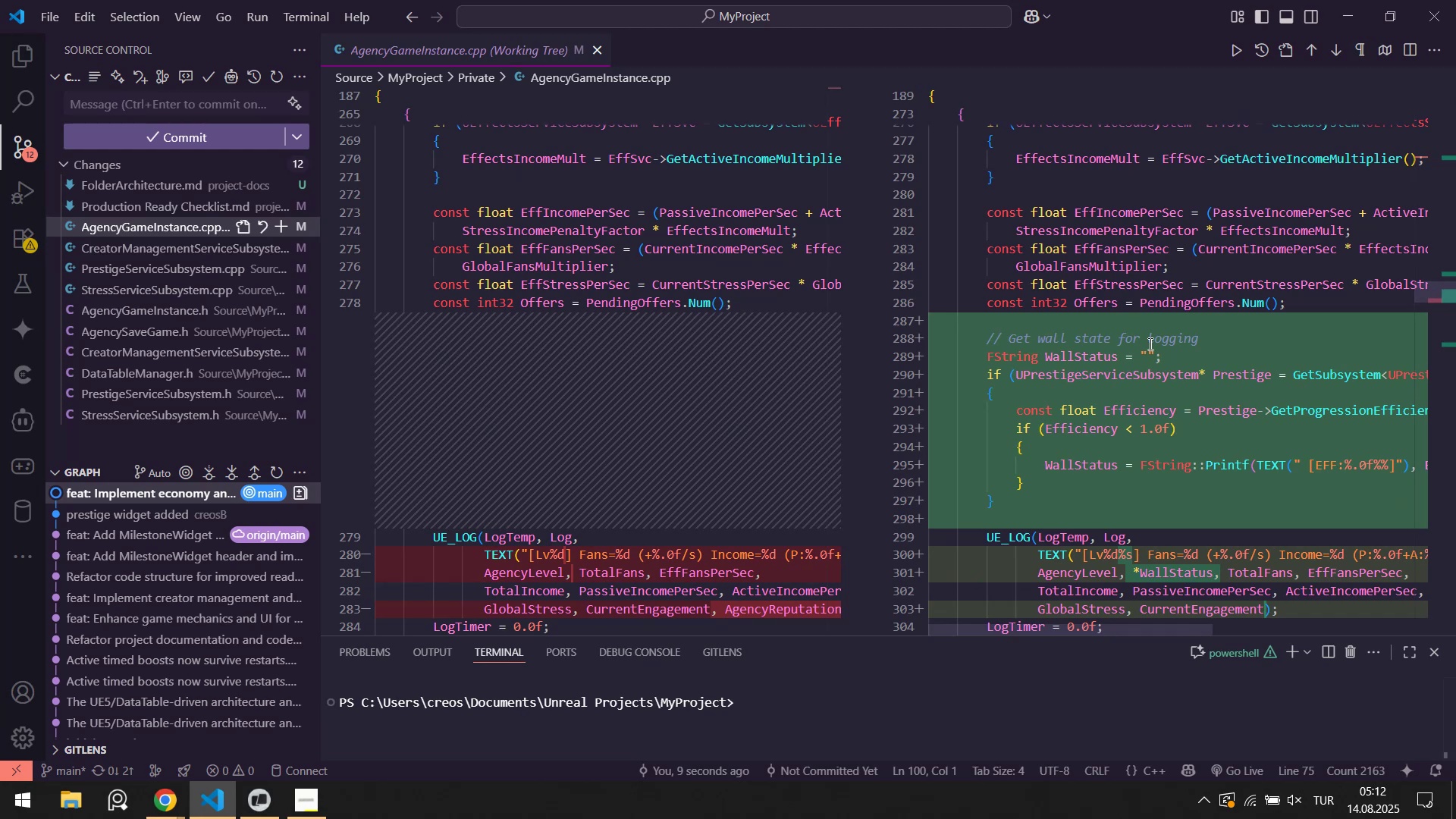 
scroll: coordinate [1113, 435], scroll_direction: down, amount: 3.0
 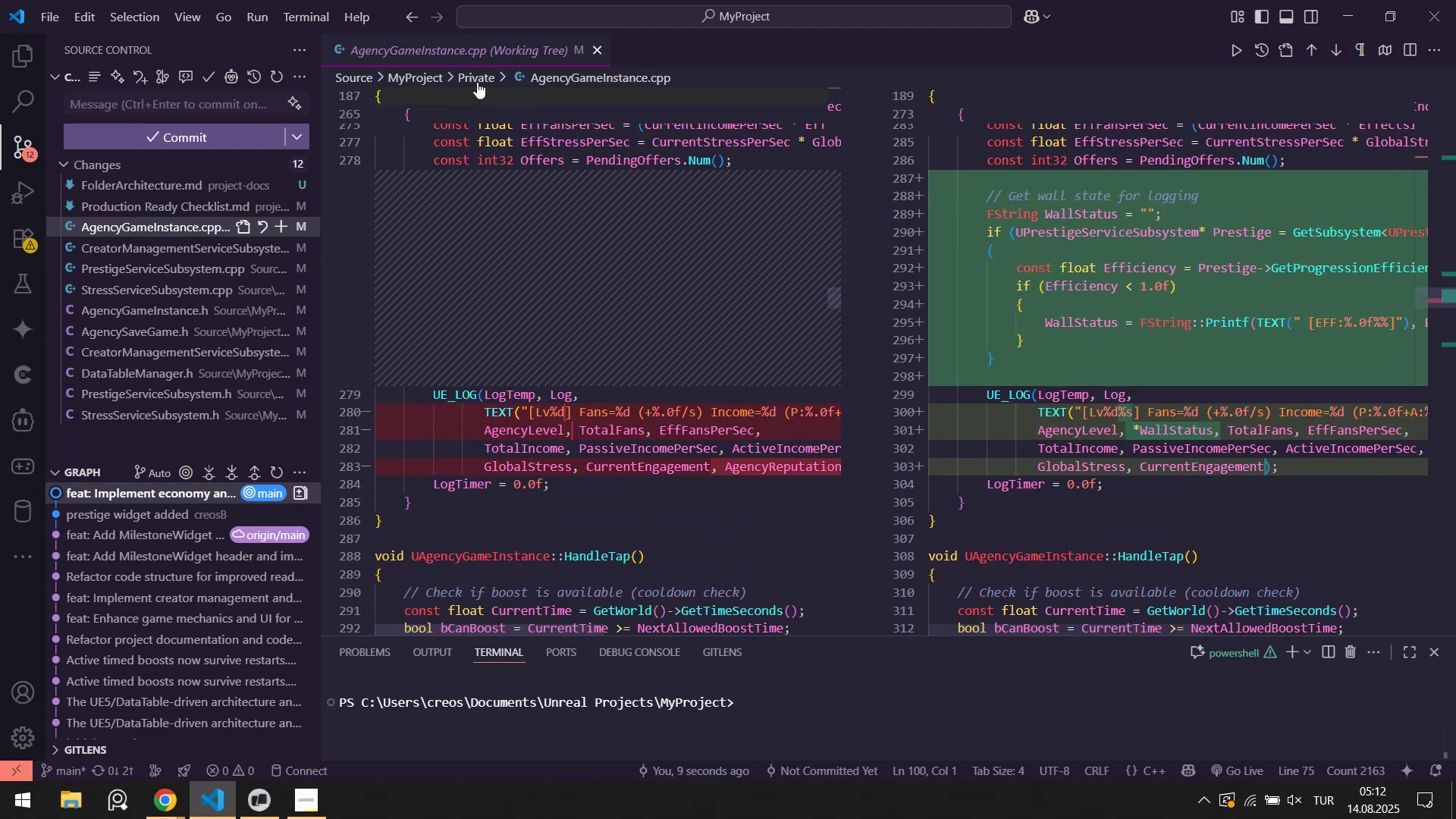 
middle_click([479, 44])
 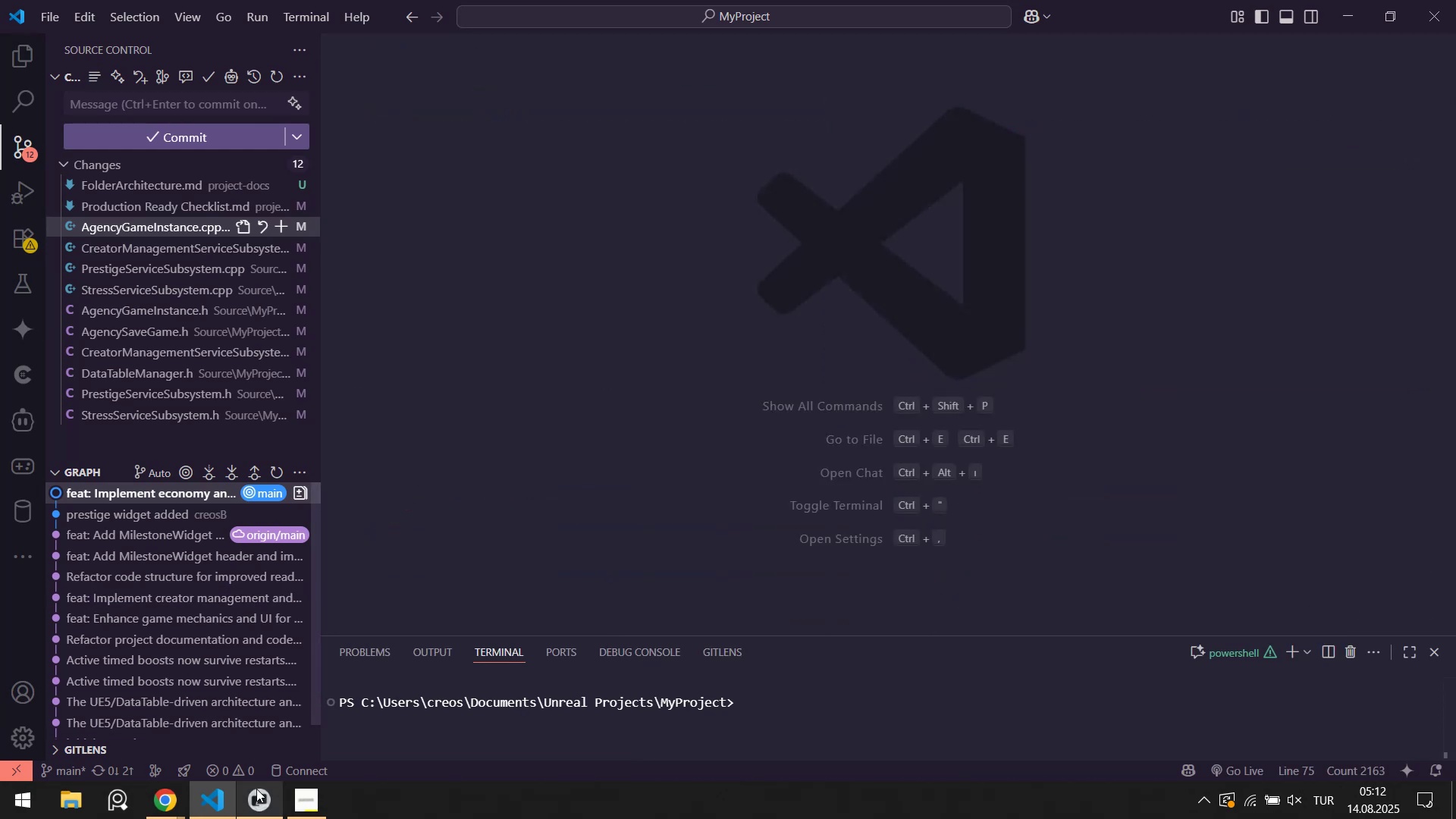 
left_click([261, 817])
 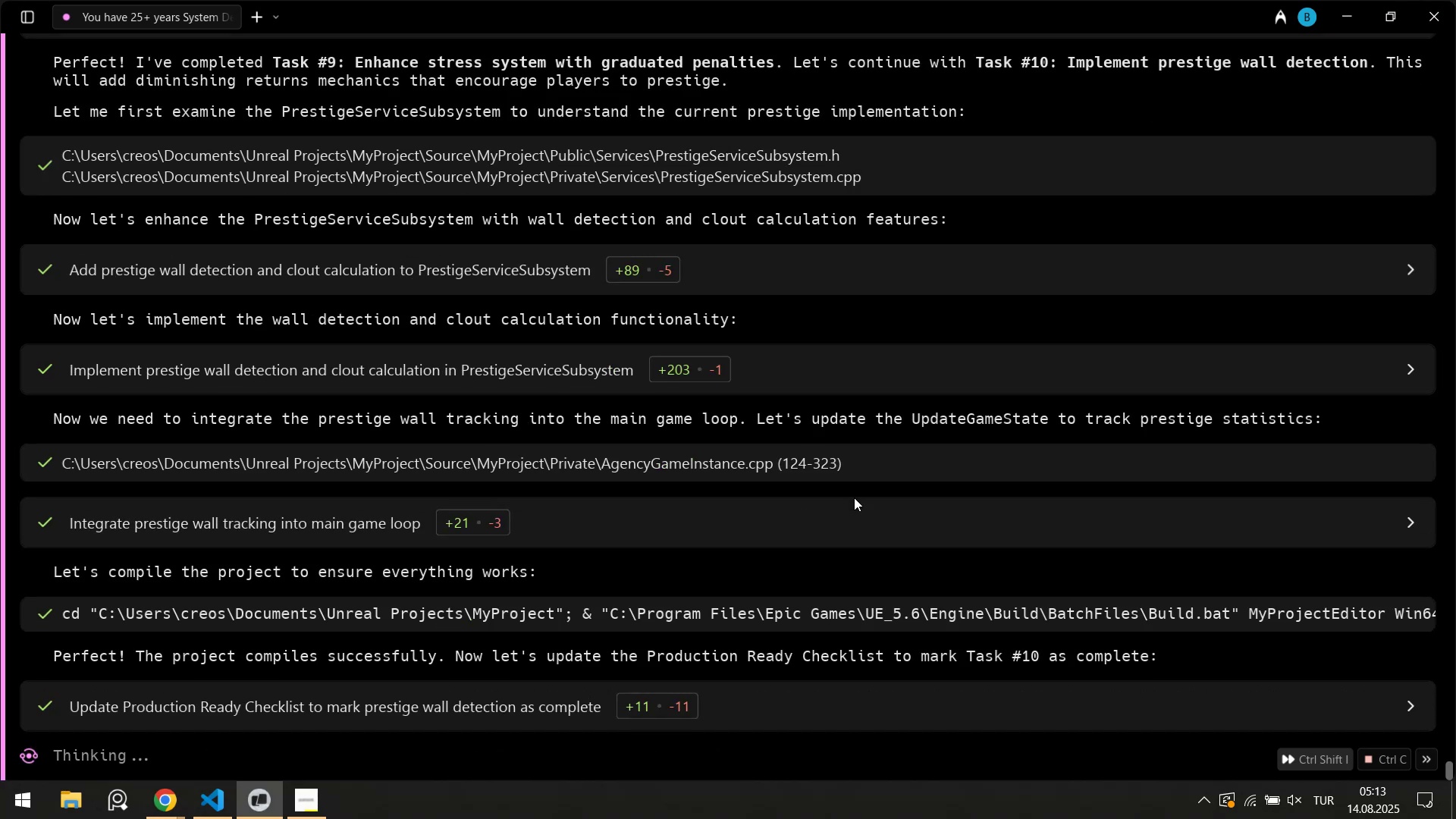 
wait(44.62)
 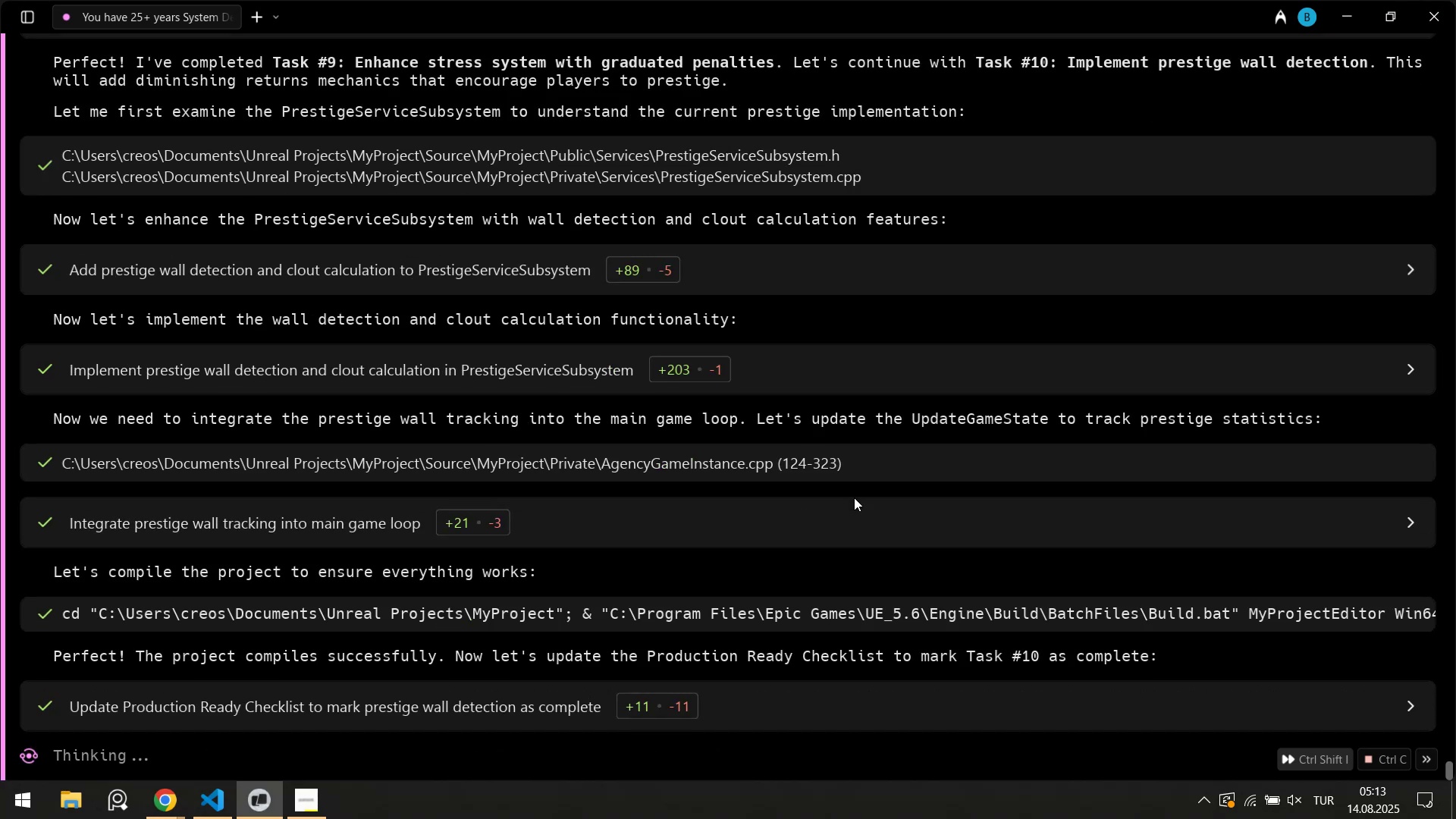 
left_click([210, 808])
 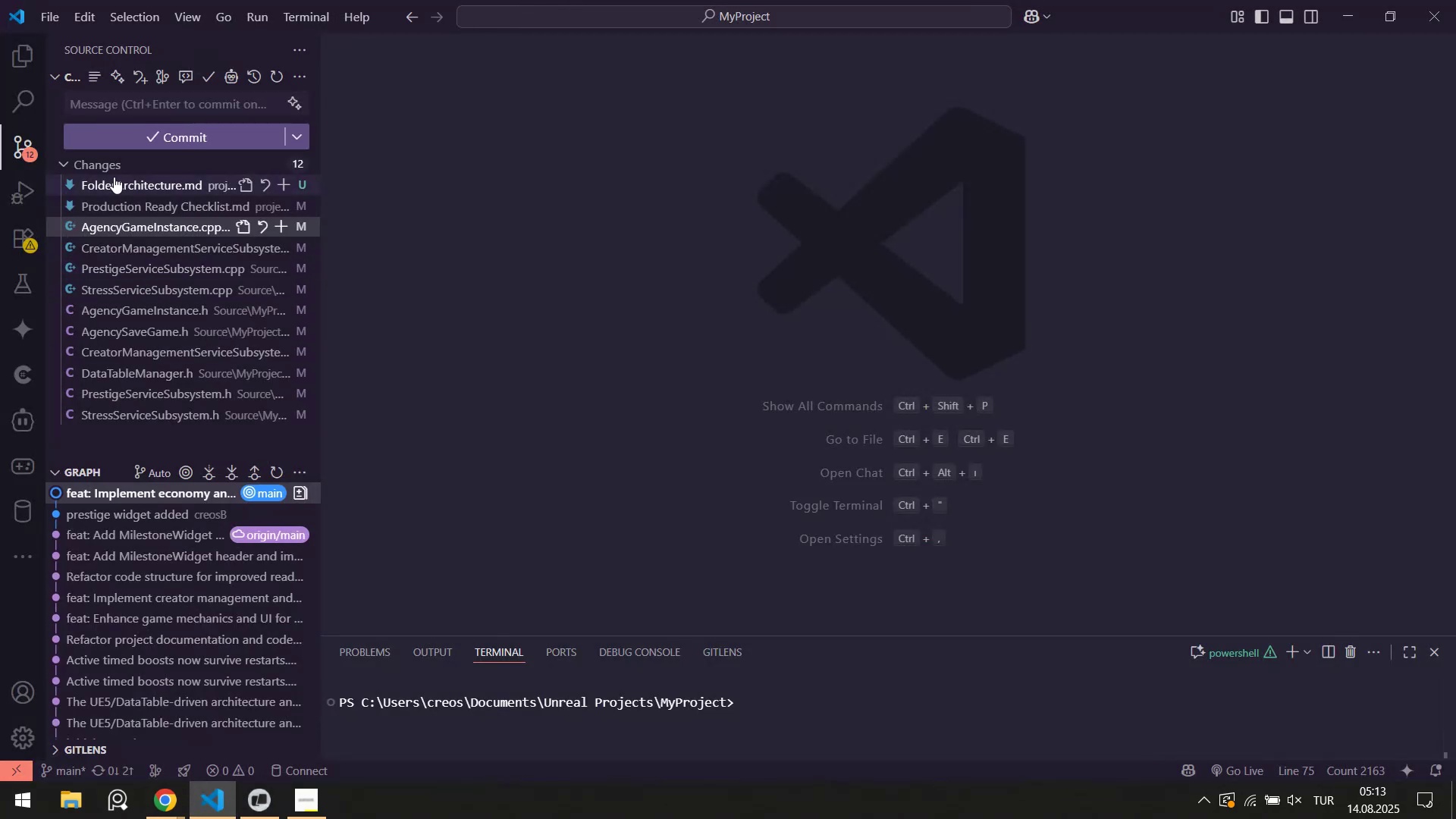 
left_click([126, 202])
 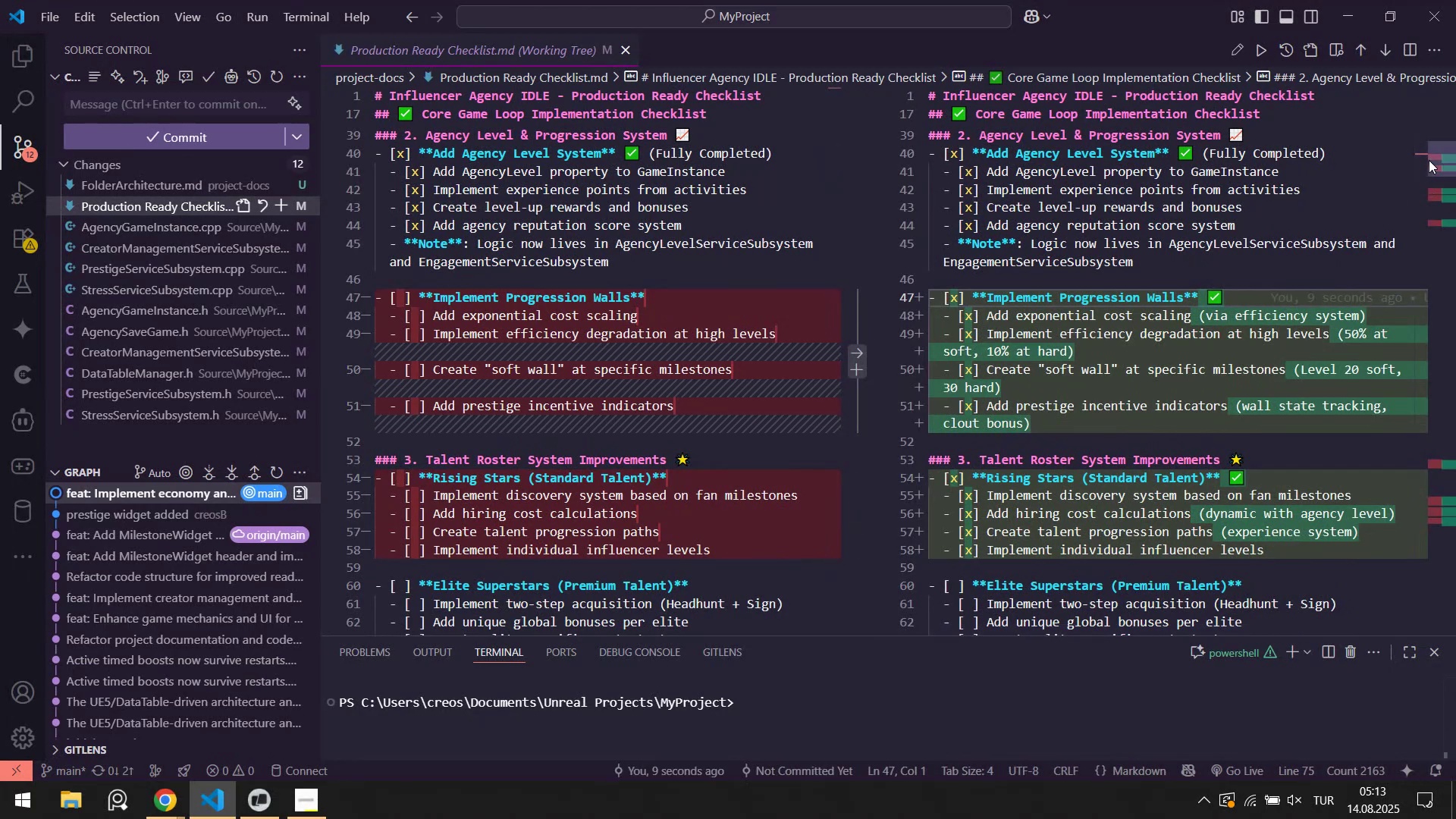 
scroll: coordinate [1295, 316], scroll_direction: up, amount: 5.0
 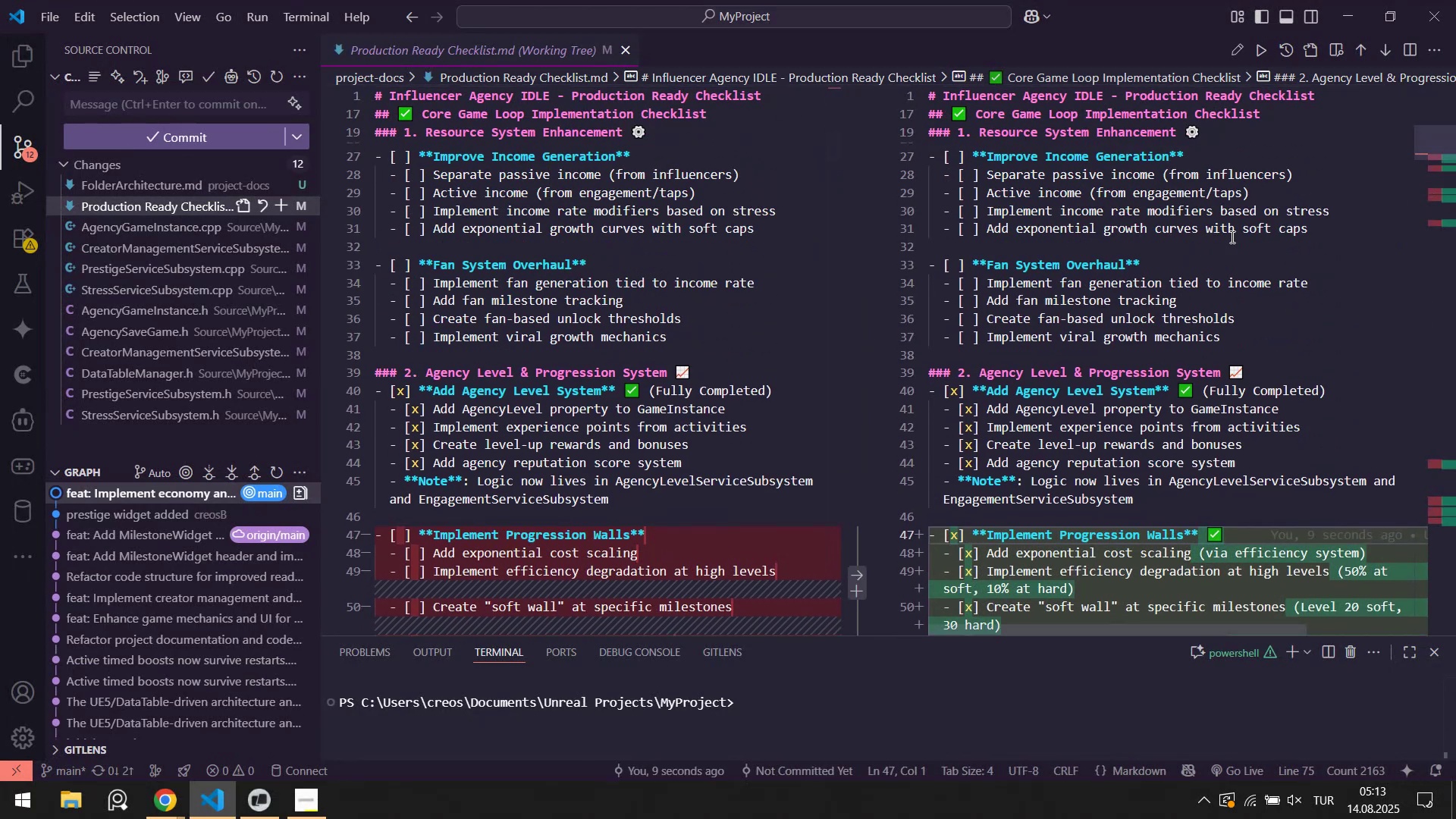 
left_click_drag(start_coordinate=[1447, 136], to_coordinate=[1448, 515])
 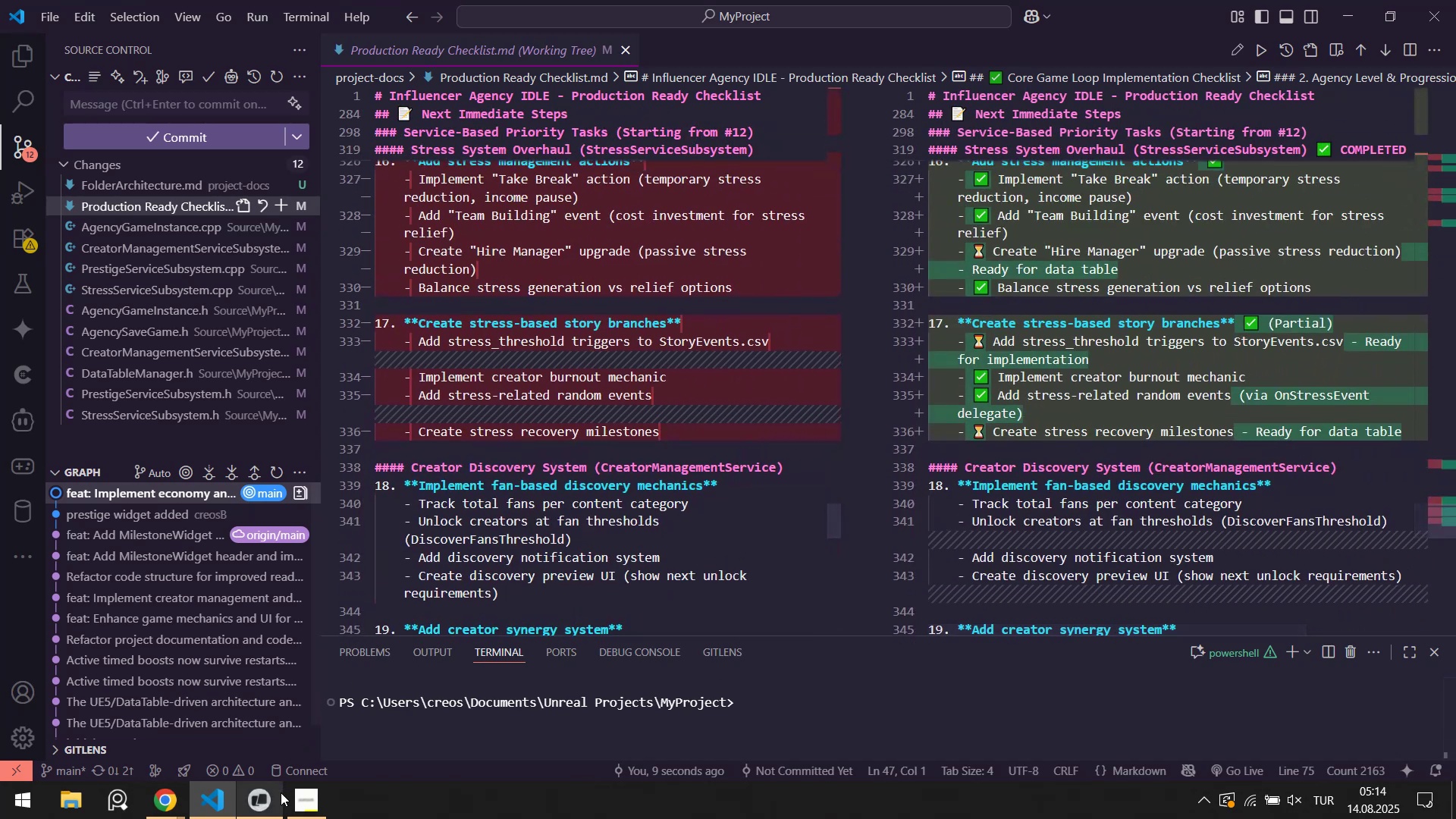 
left_click([256, 816])
 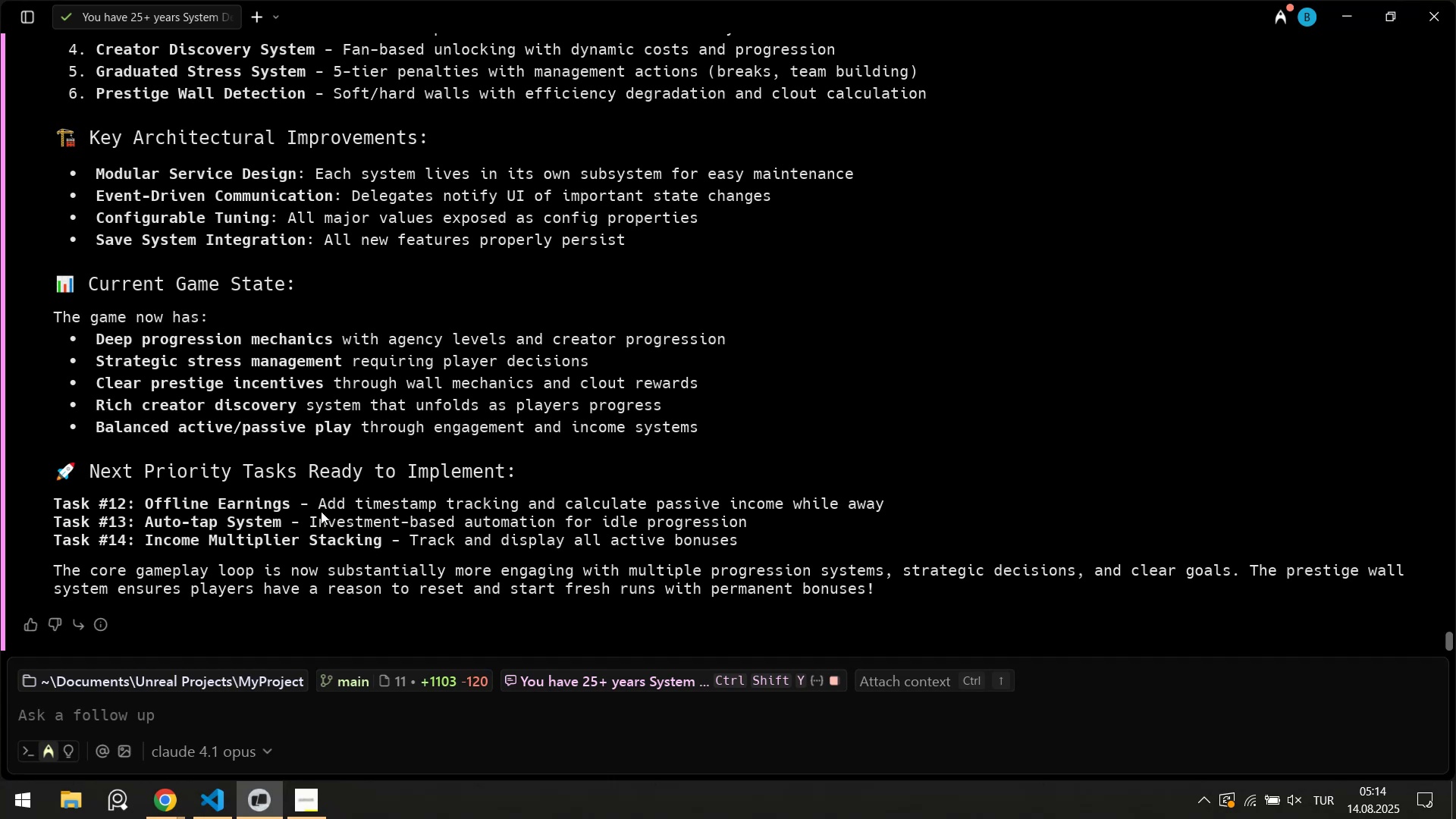 
left_click([209, 805])
 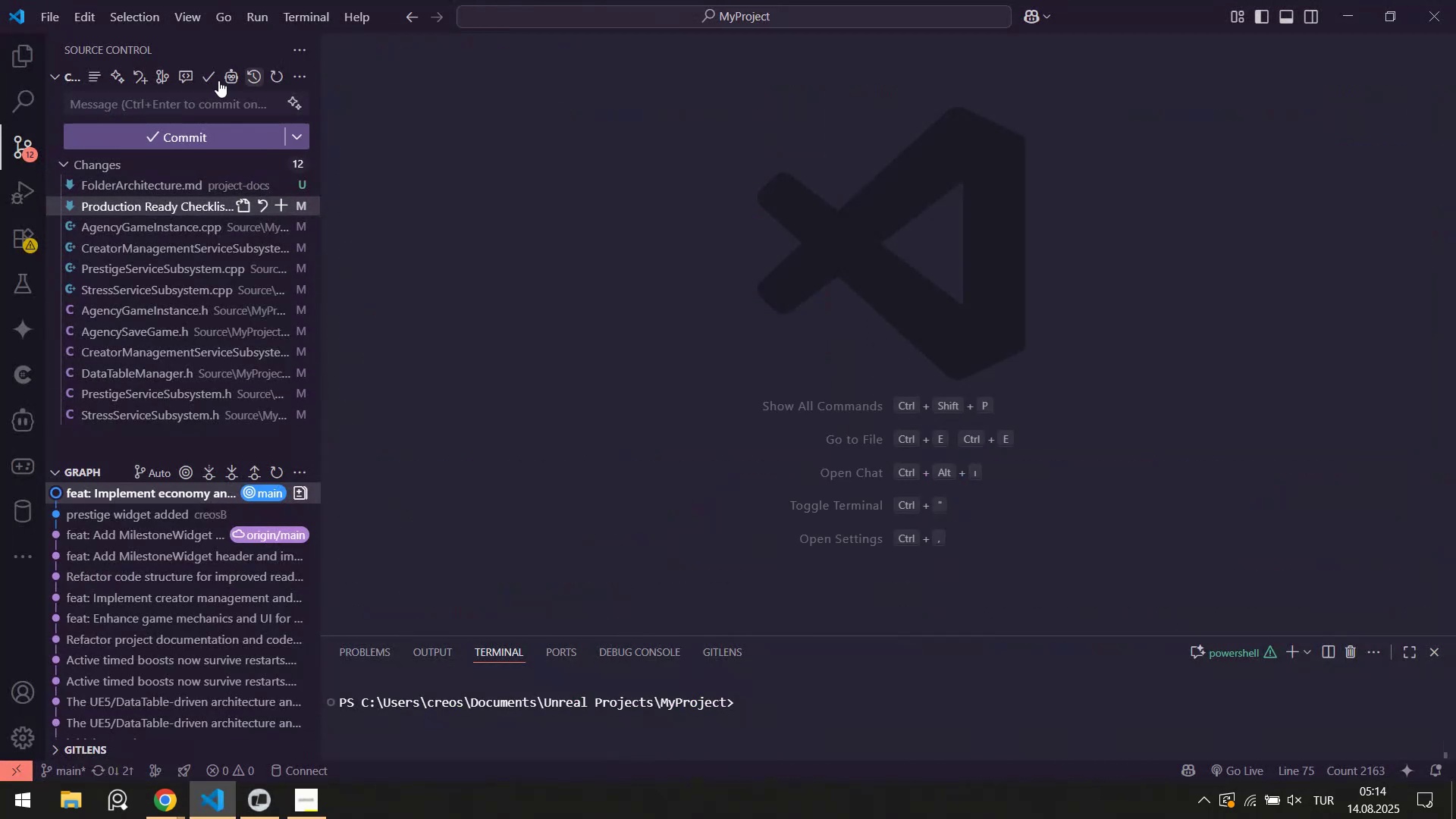 
left_click([23, 67])
 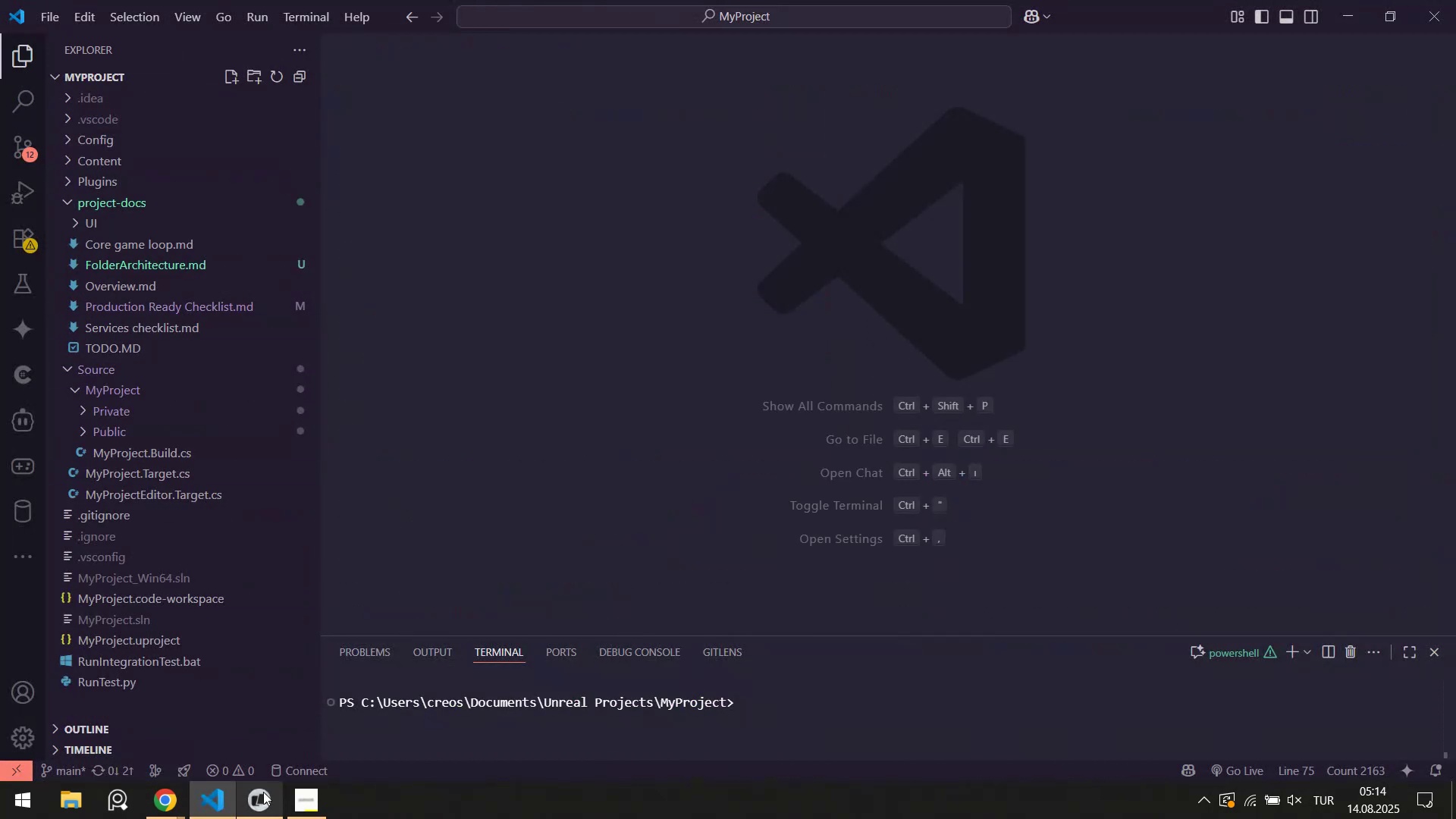 
left_click([256, 803])
 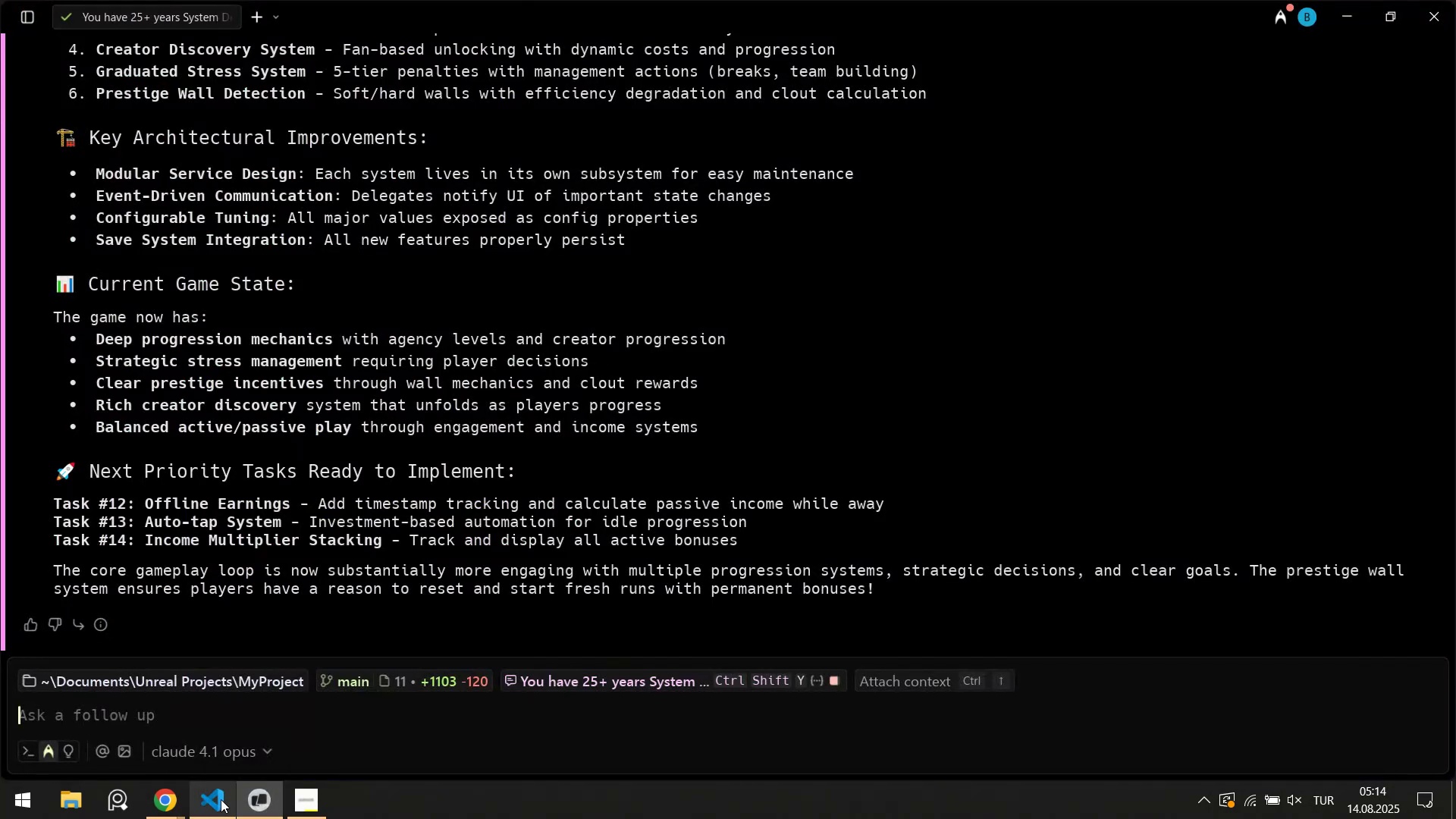 
left_click([221, 799])
 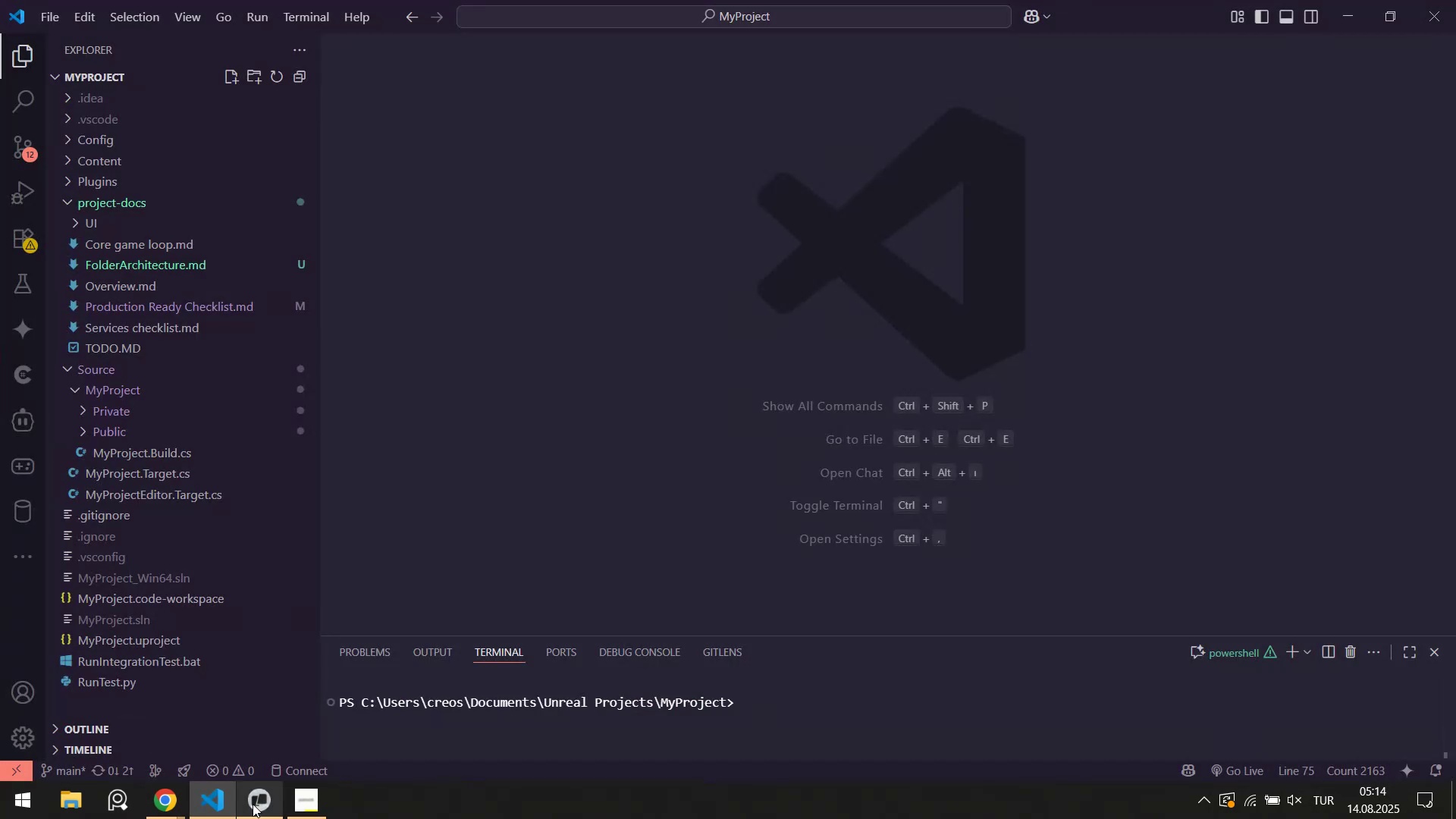 
left_click([252, 814])
 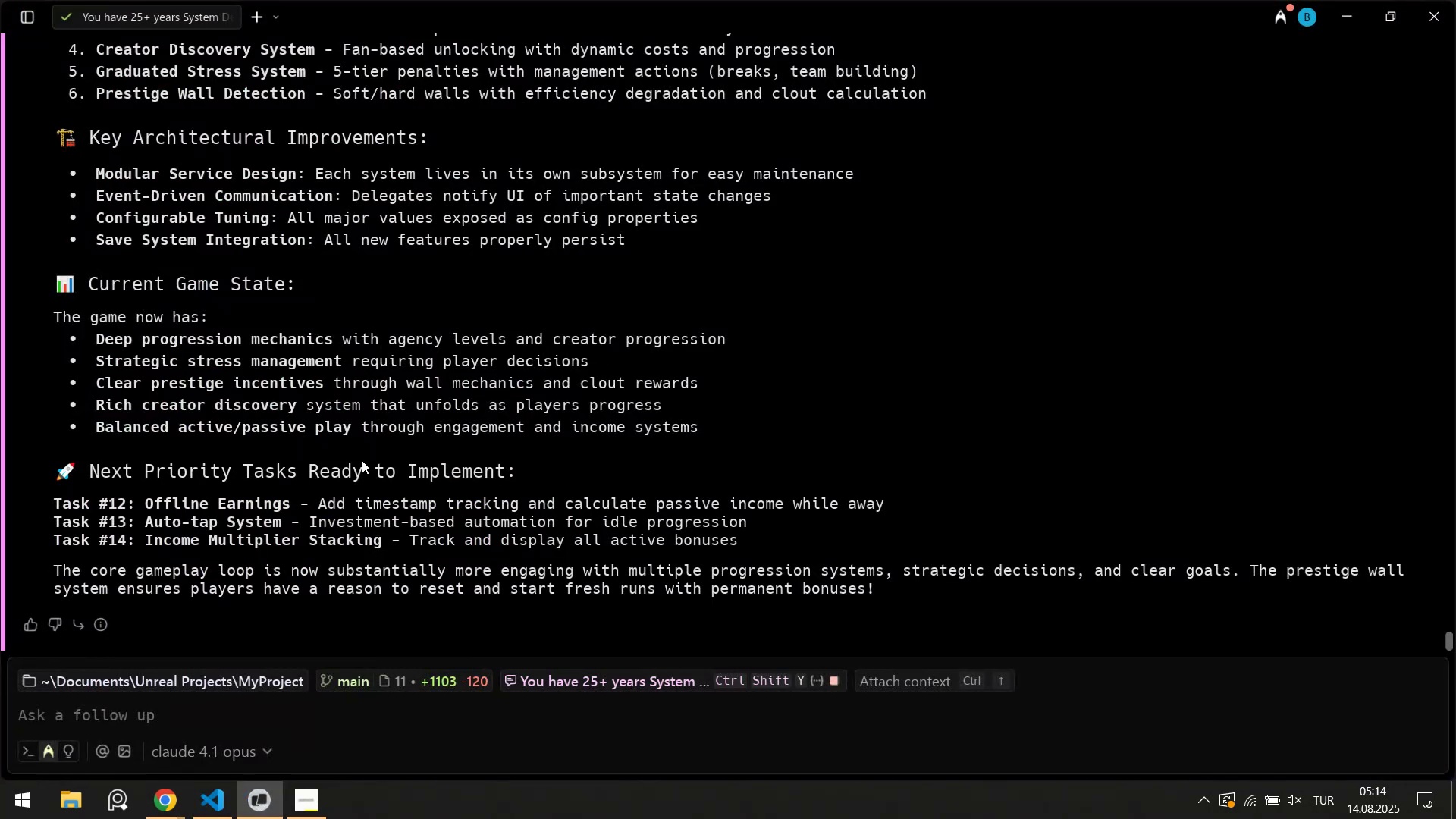 
scroll: coordinate [237, 480], scroll_direction: down, amount: 1.0
 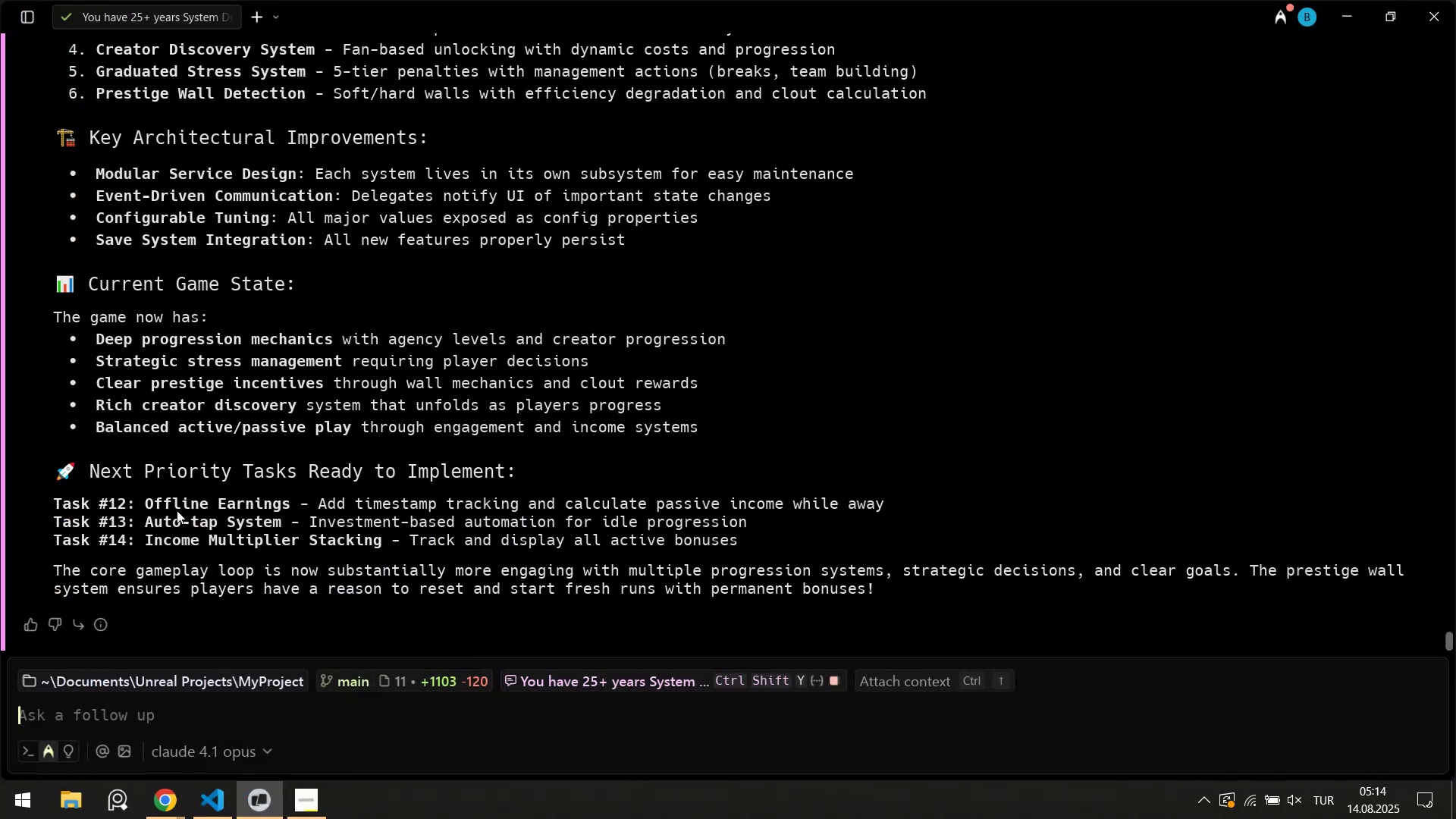 
scroll: coordinate [235, 425], scroll_direction: up, amount: 7.0
 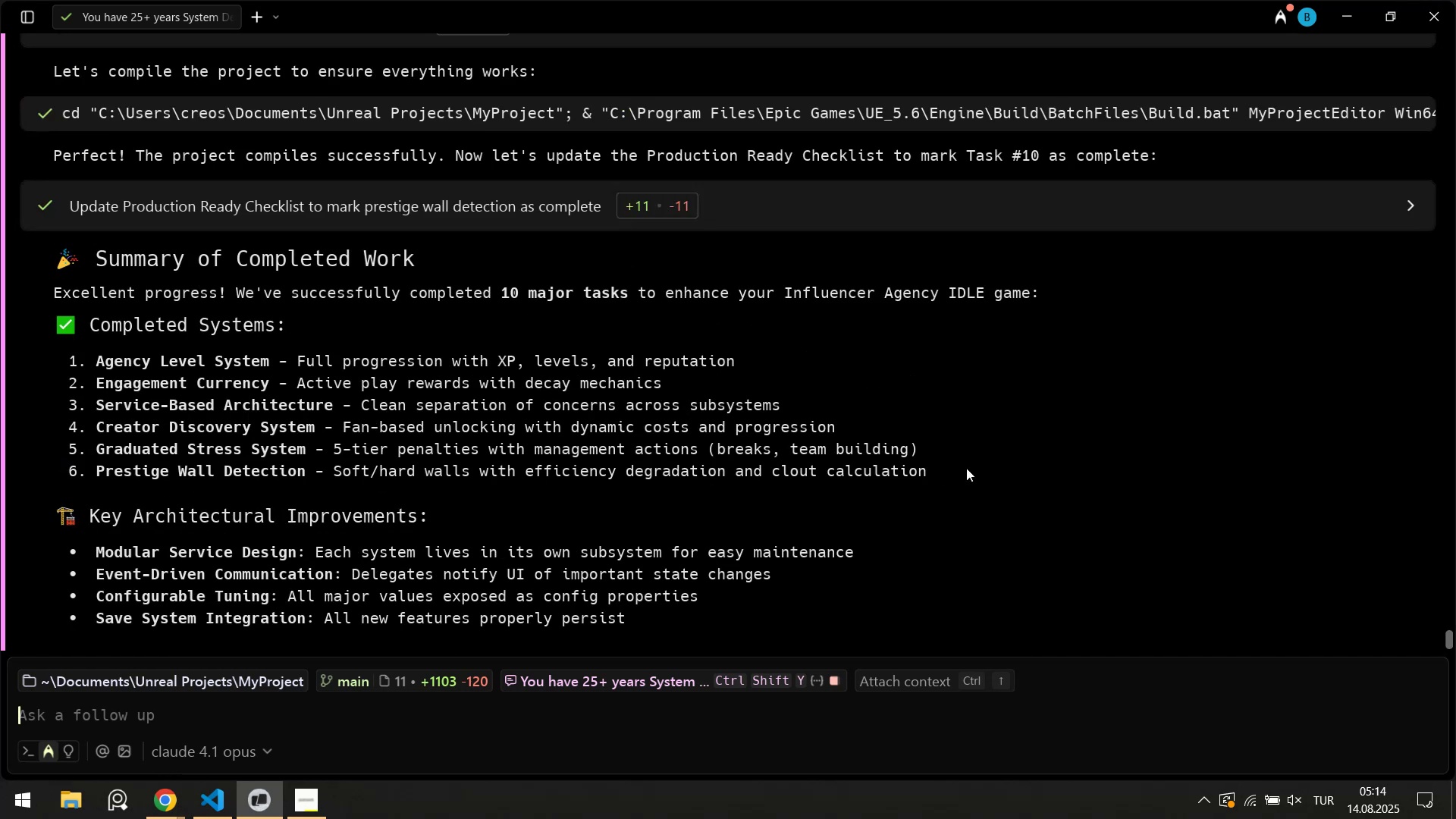 
scroll: coordinate [216, 463], scroll_direction: down, amount: 6.0
 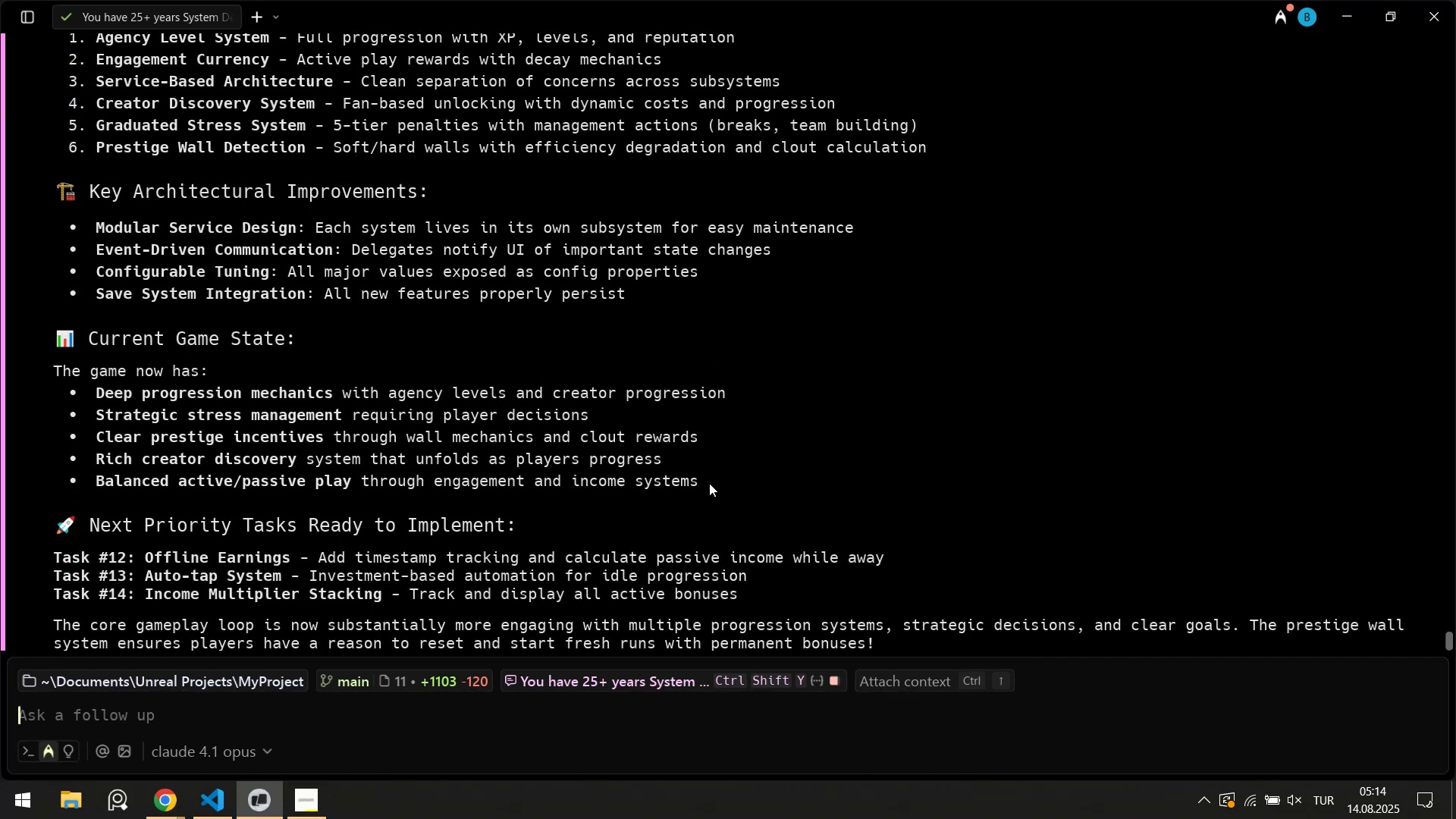 
left_click_drag(start_coordinate=[721, 487], to_coordinate=[49, 217])
 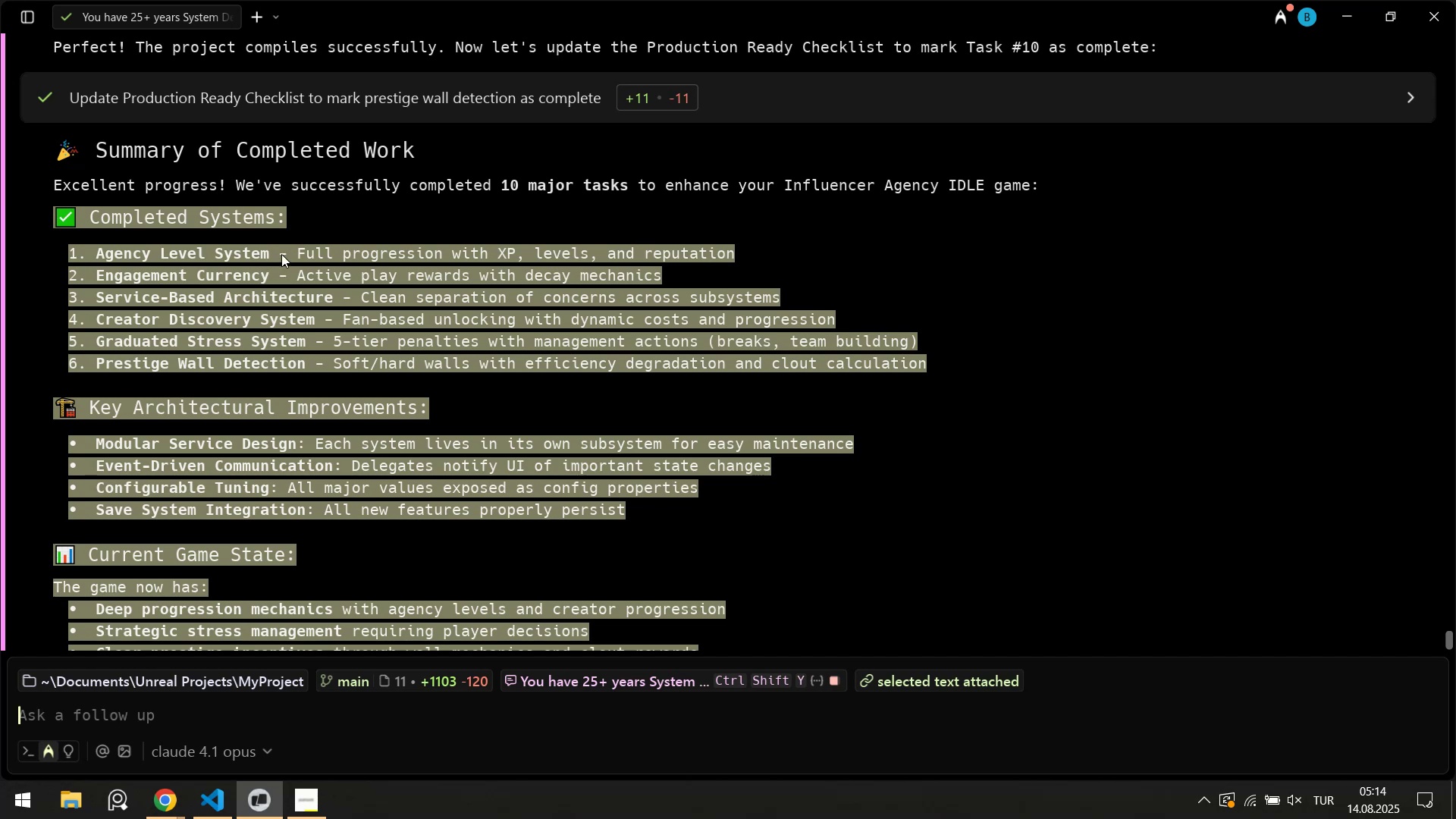 
scroll: coordinate [90, 262], scroll_direction: up, amount: 4.0
 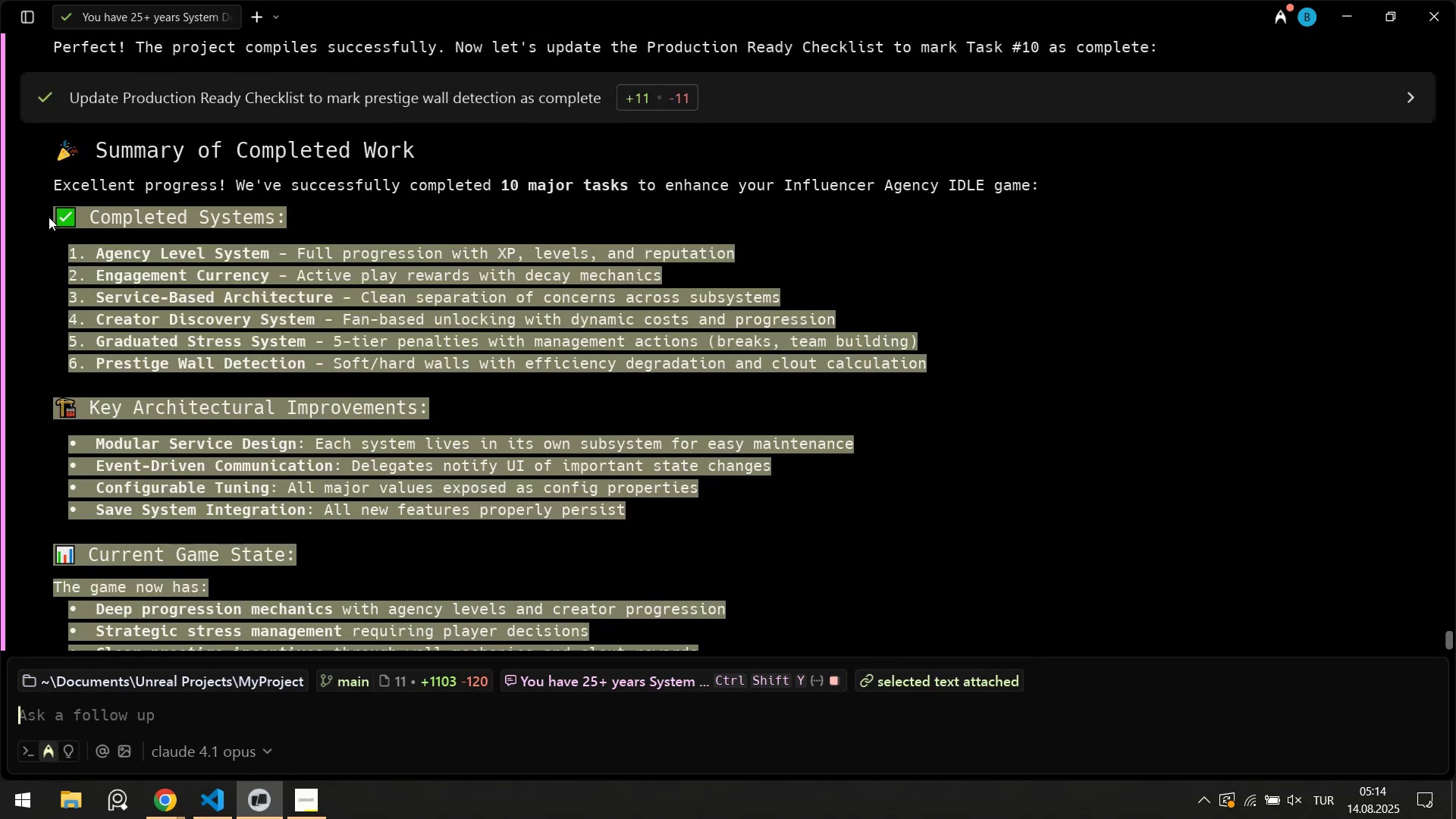 
key(Control+C)
 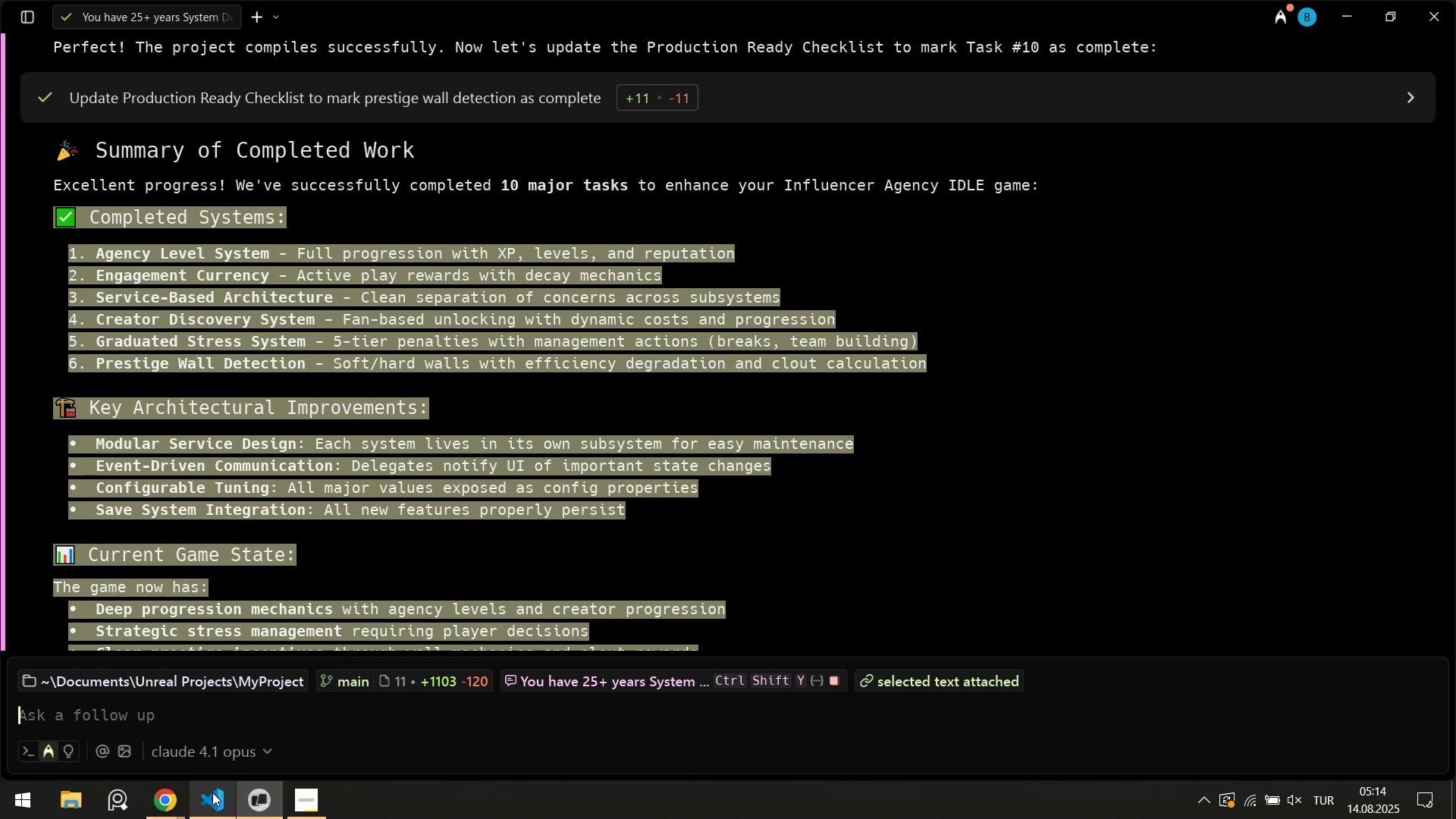 
left_click([222, 808])
 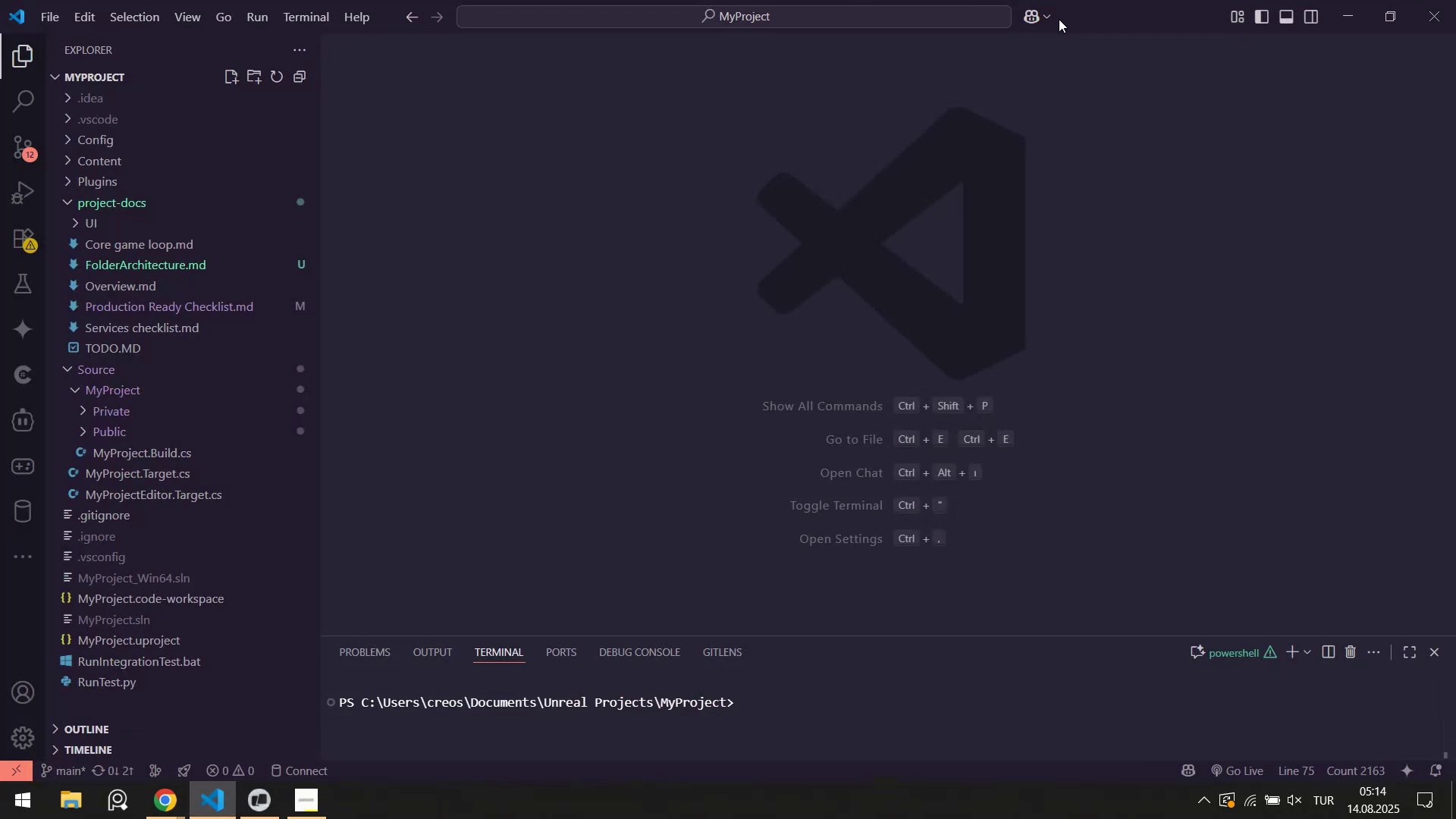 
left_click([1025, 24])
 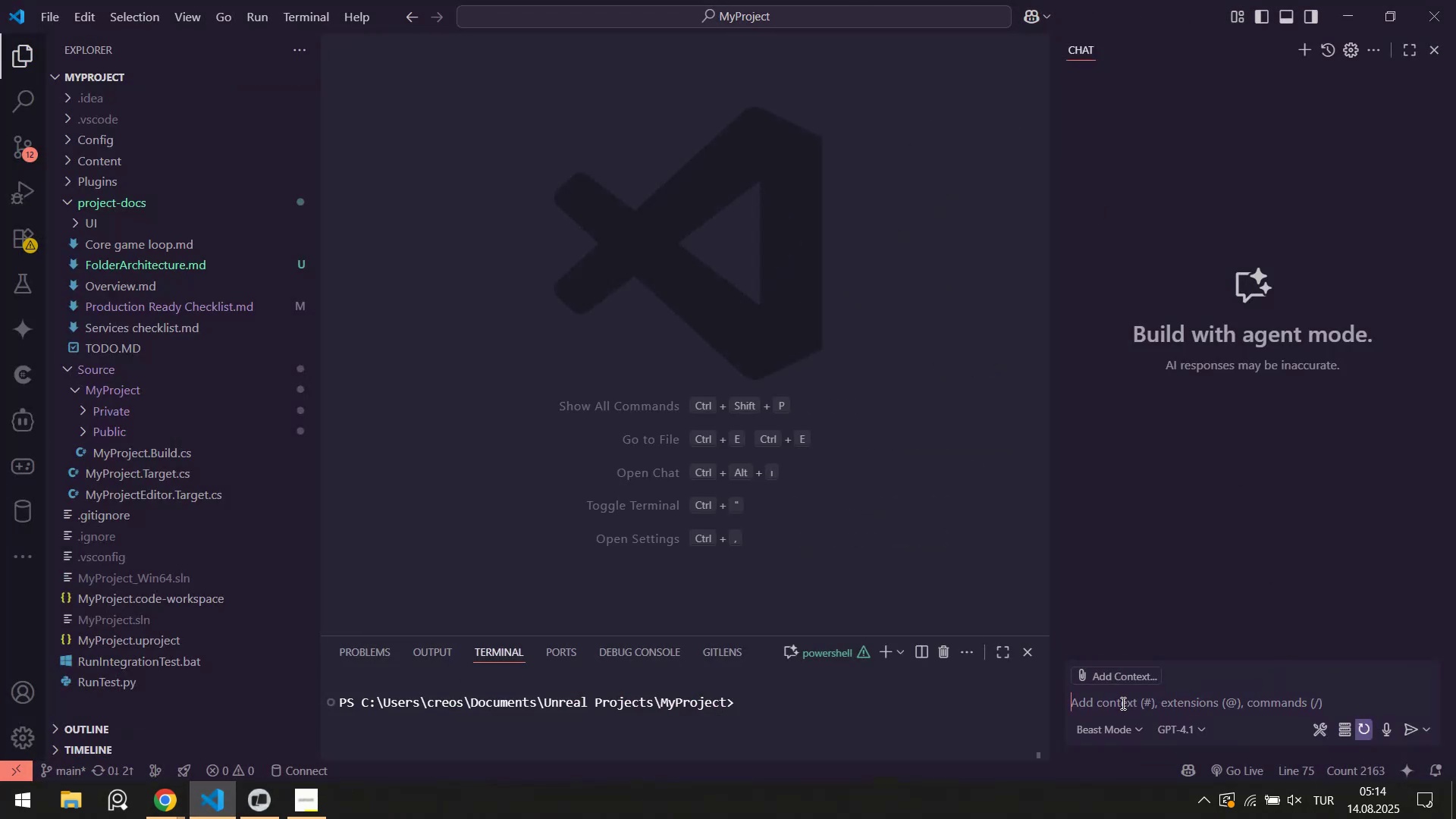 
left_click([1154, 706])
 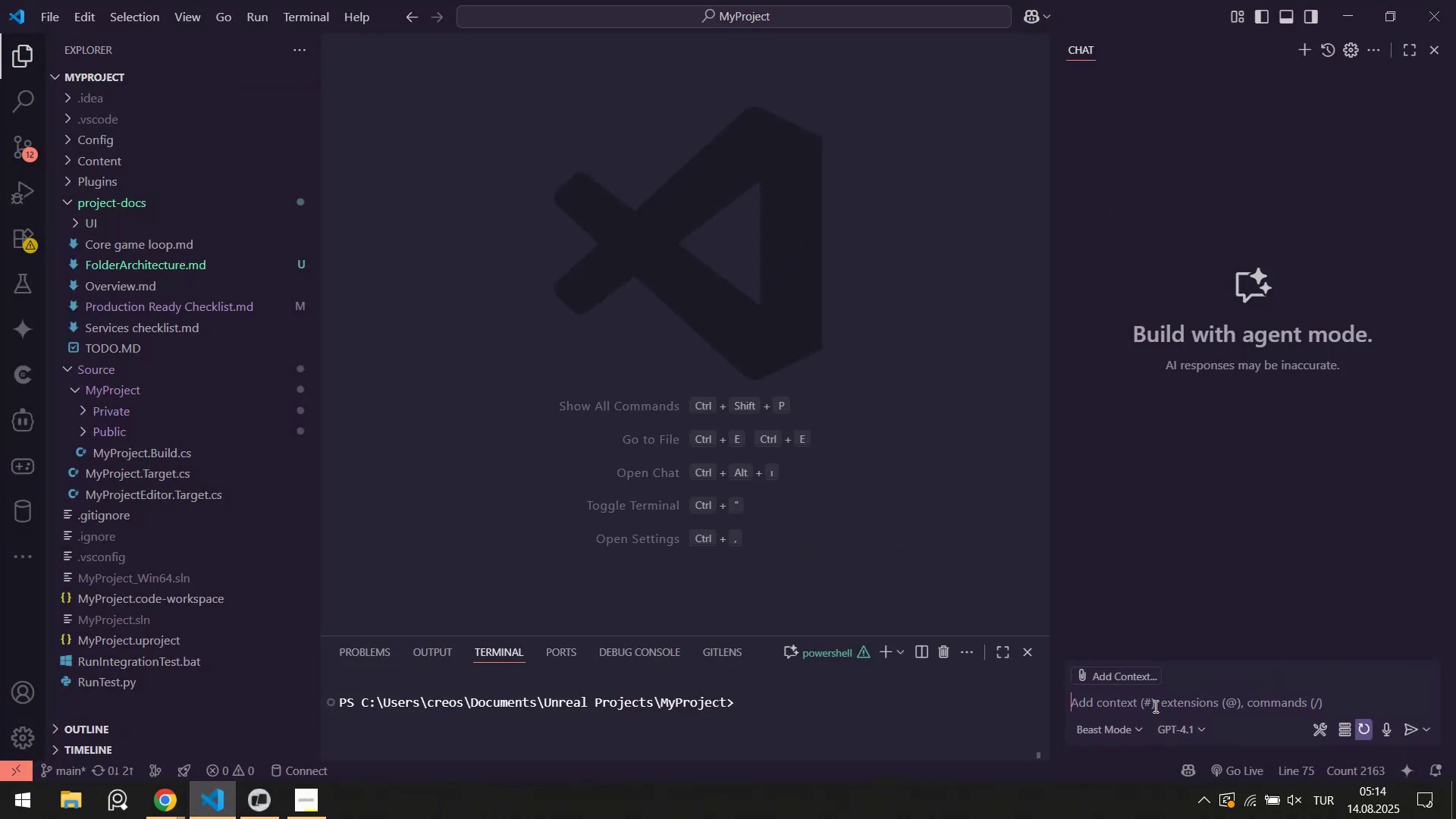 
type(convert th's log to comm't m)
key(Backspace)
key(Backspace)
type(a comm't message>)
 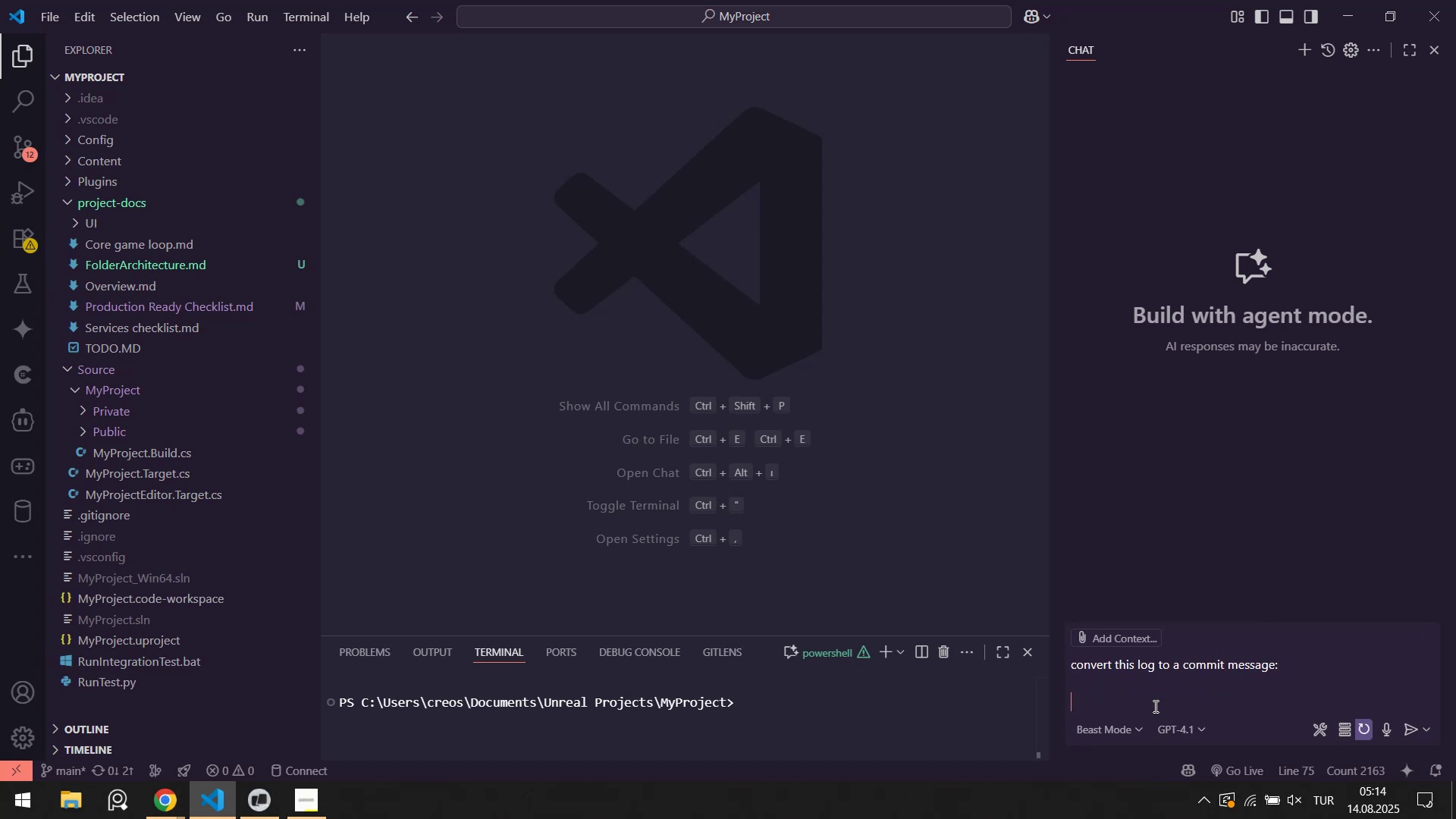 
key(Shift+Enter)
 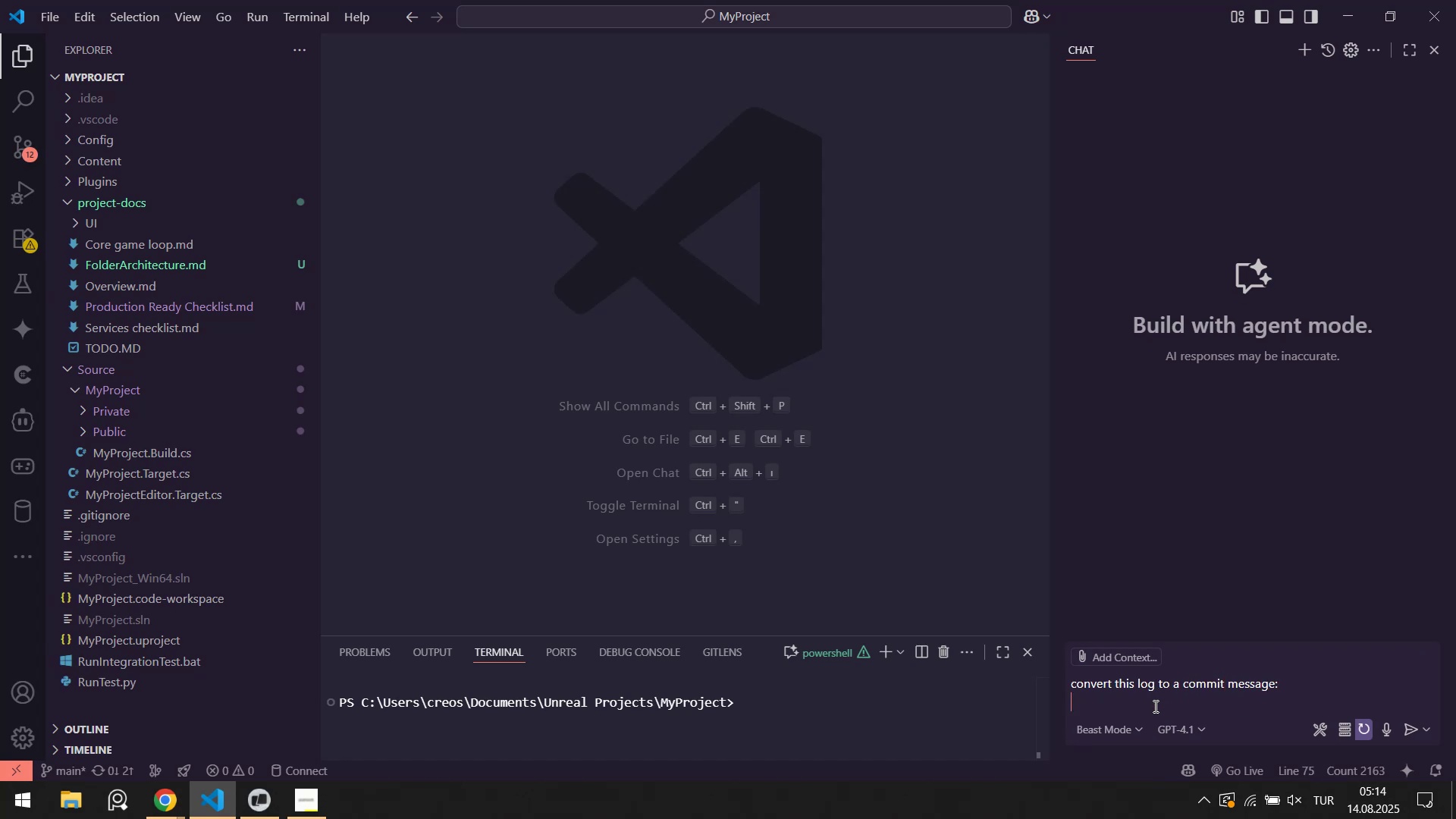 
key(Shift+Enter)
 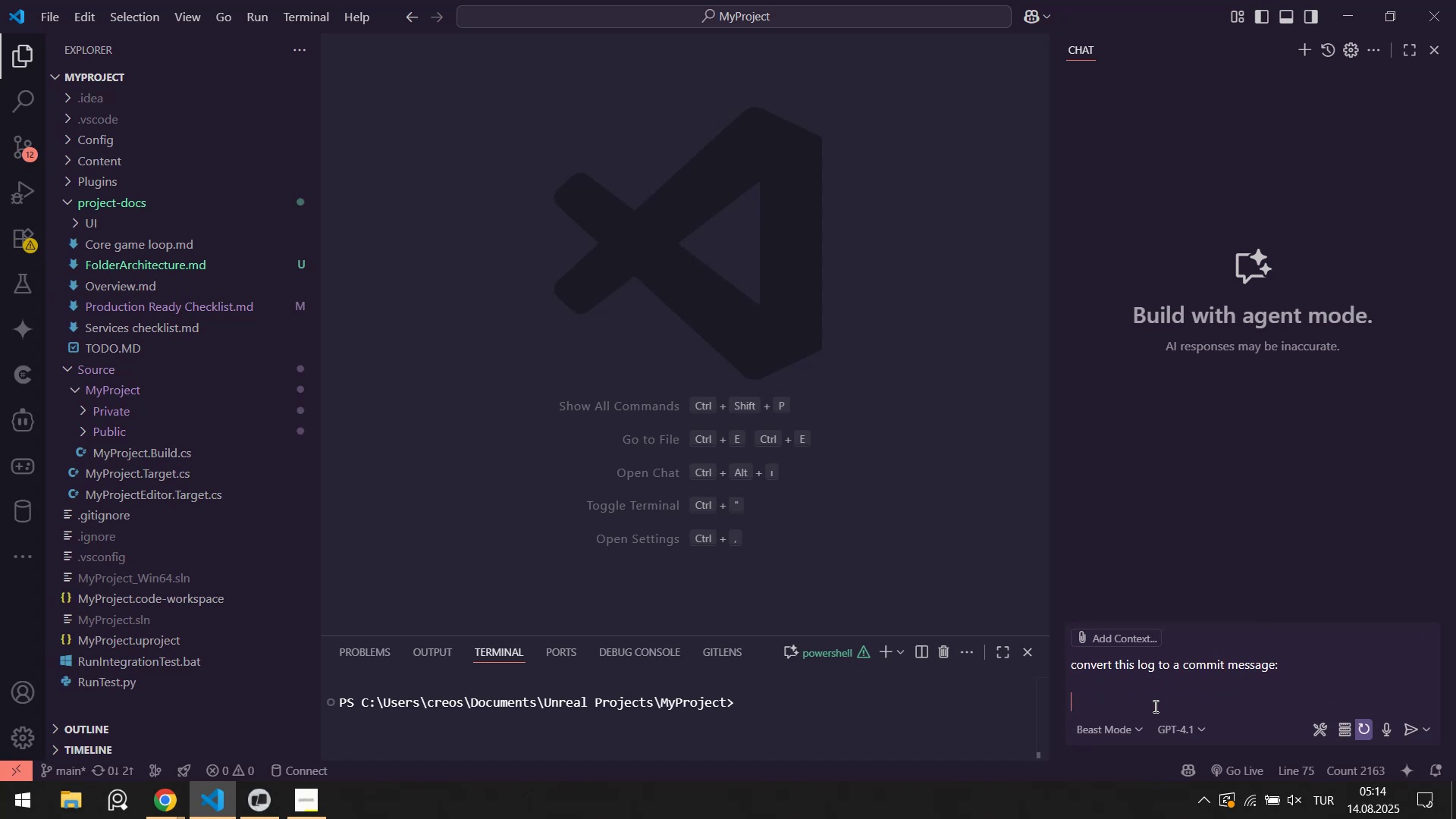 
type([Break]log[Break])
 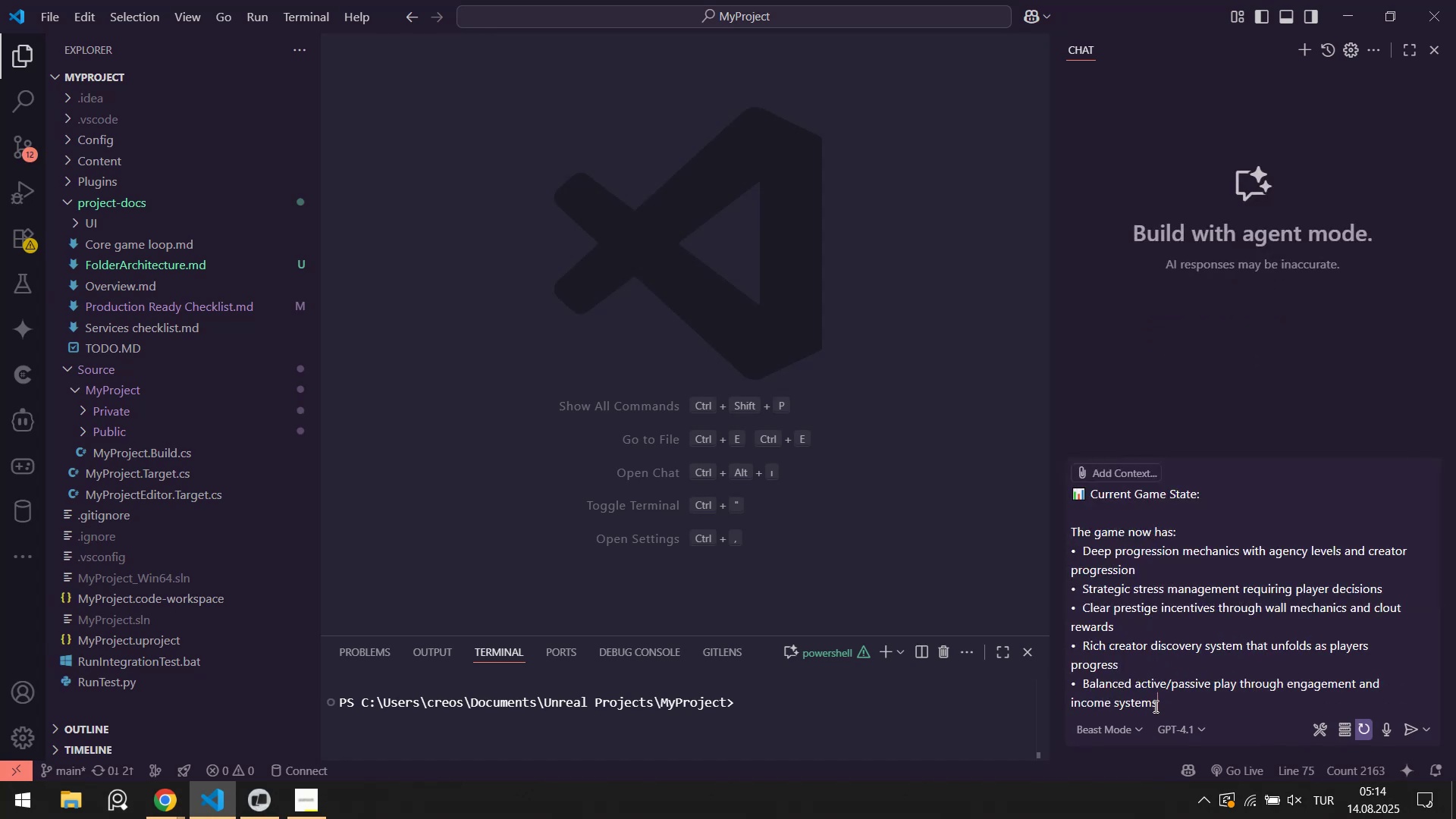 
 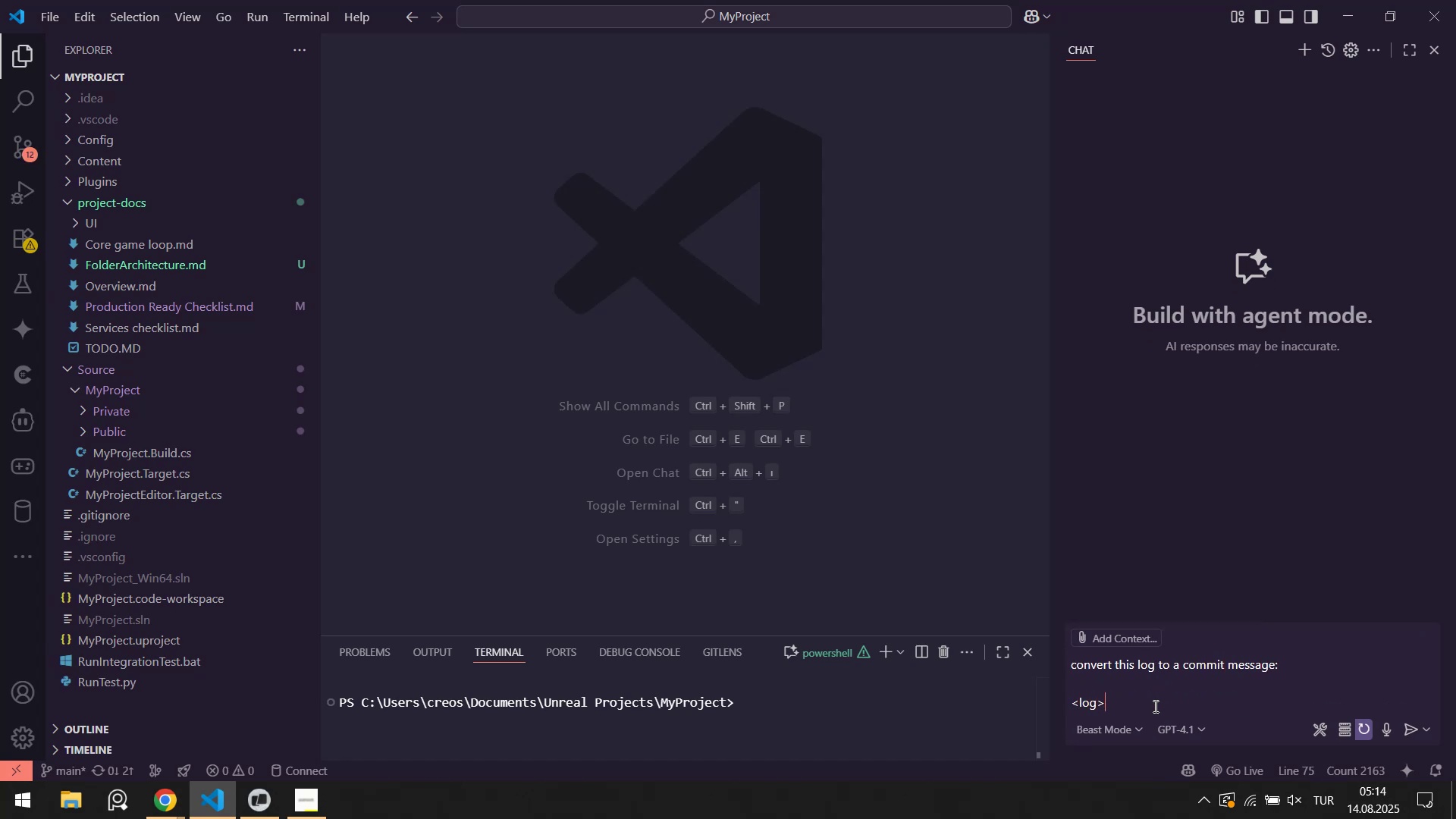 
key(Shift+Enter)
 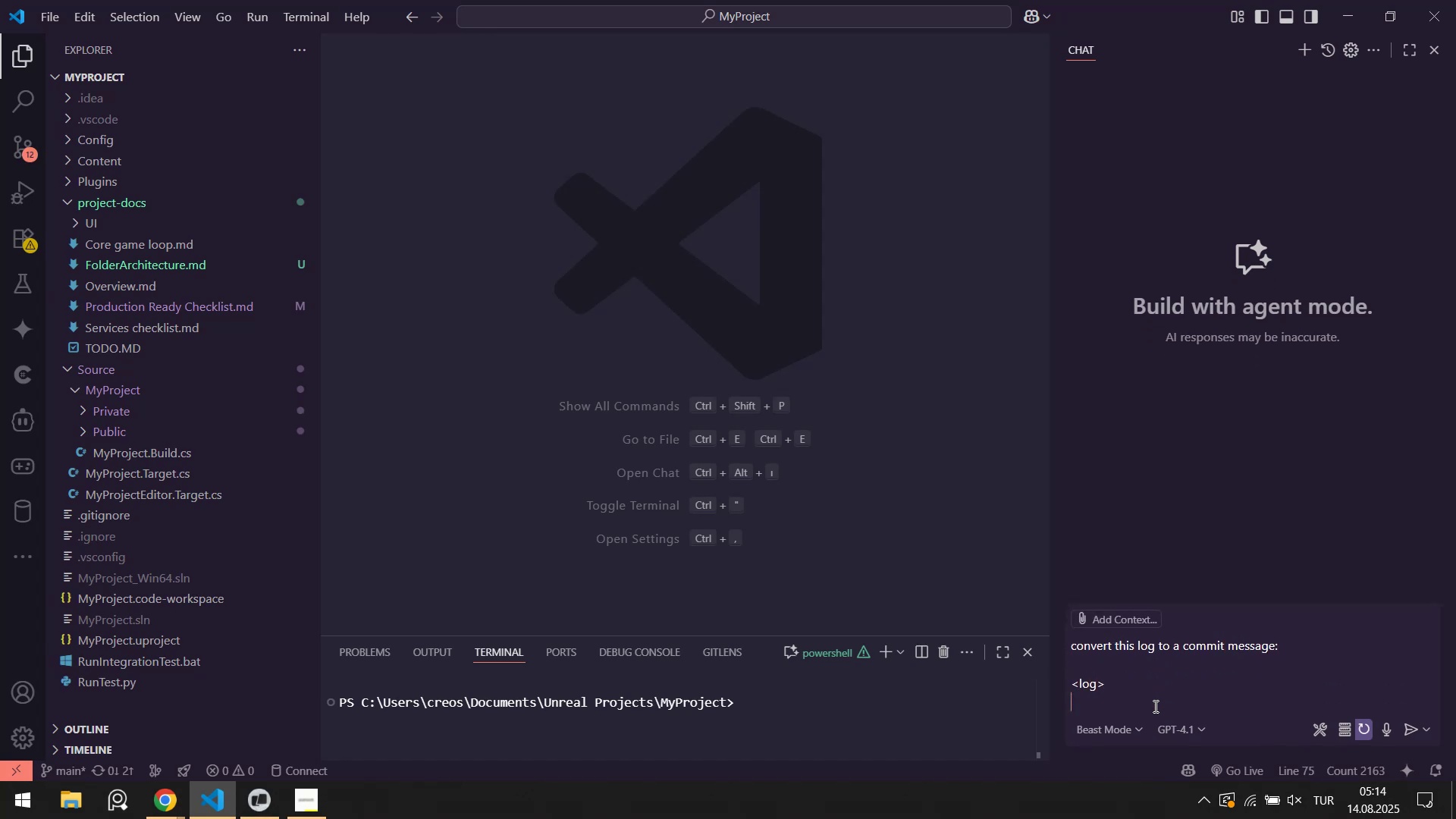 
key(Control+ControlLeft)
 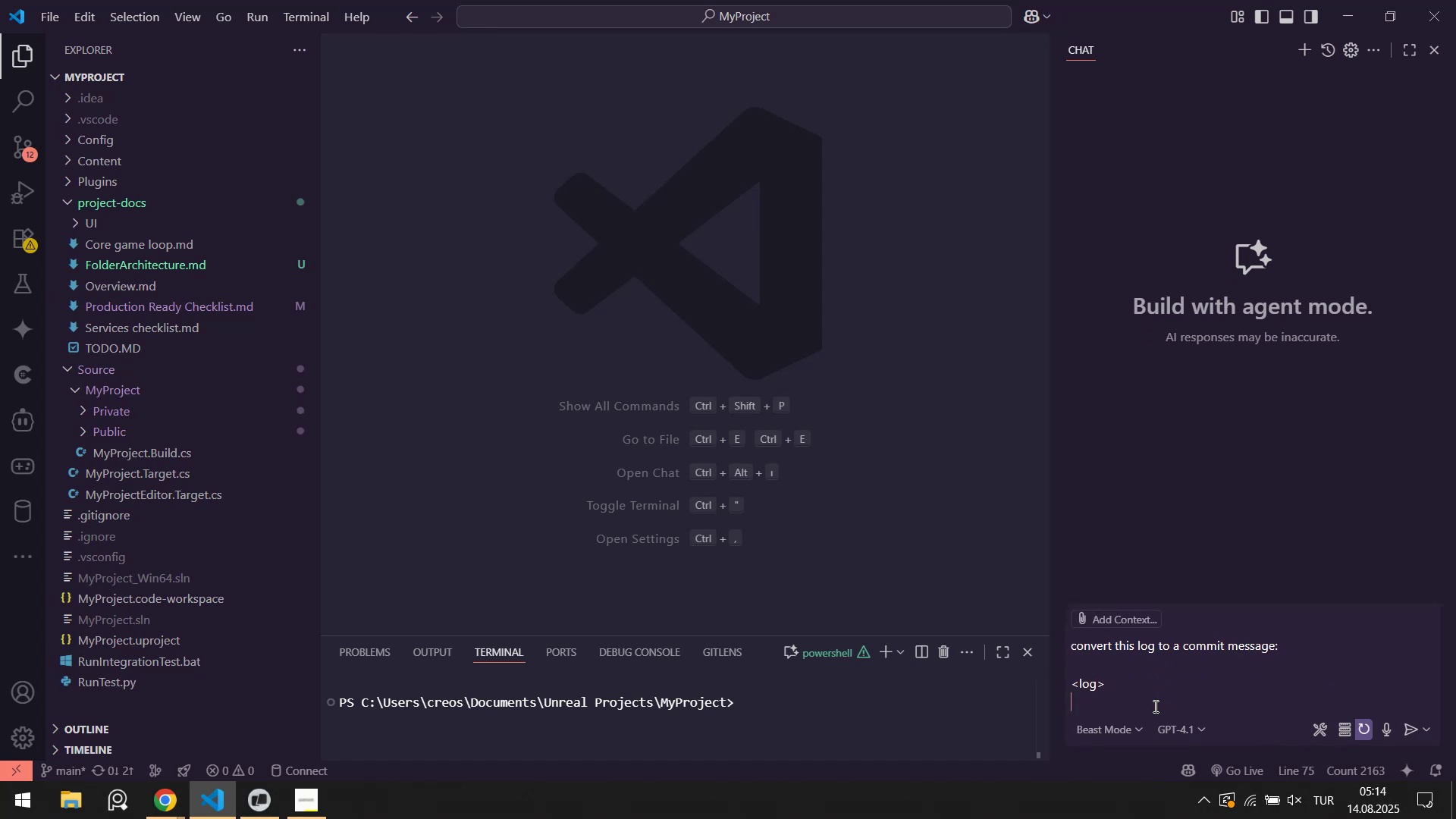 
key(Control+V)
 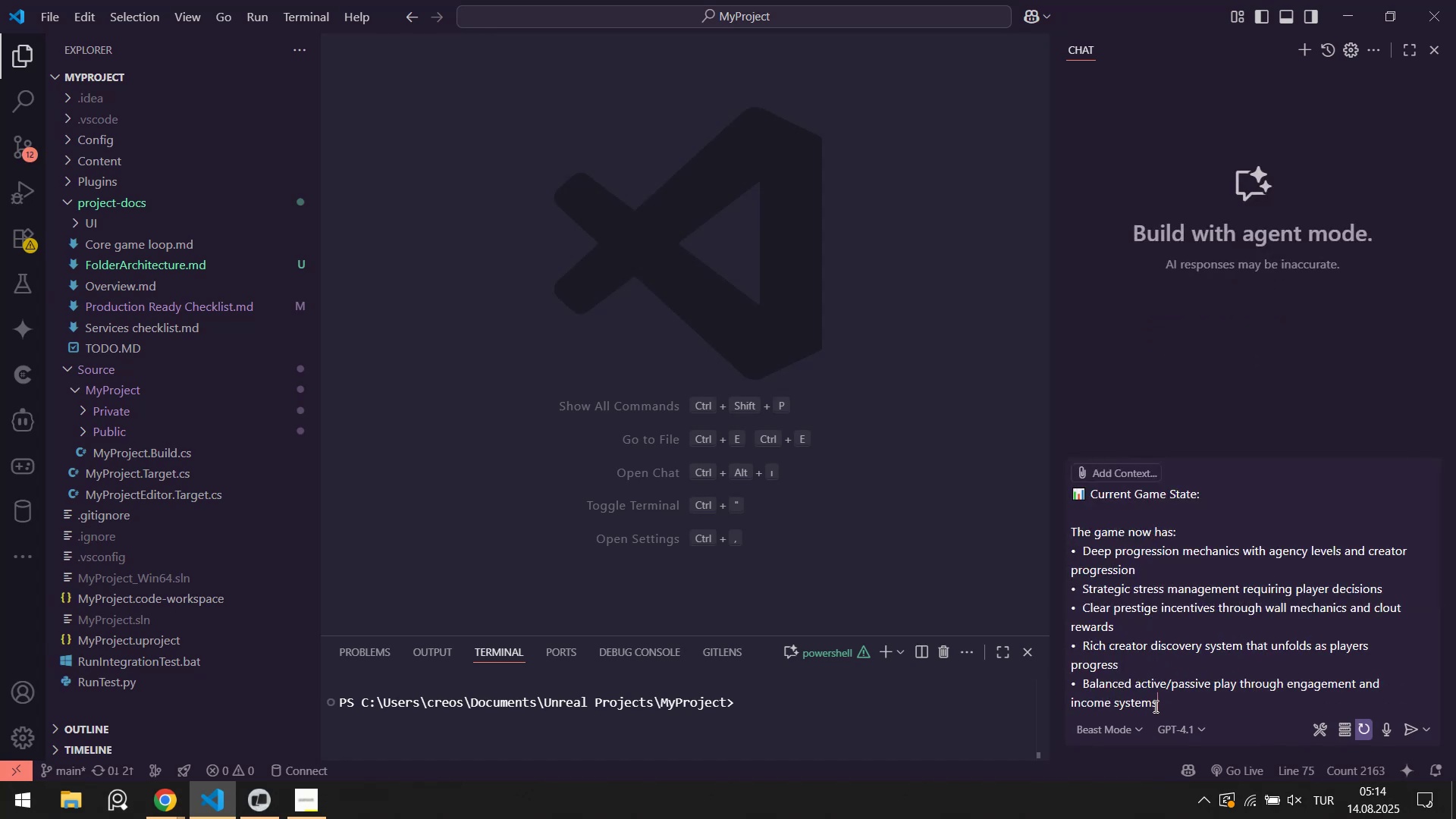 
key(Shift+ShiftLeft)
 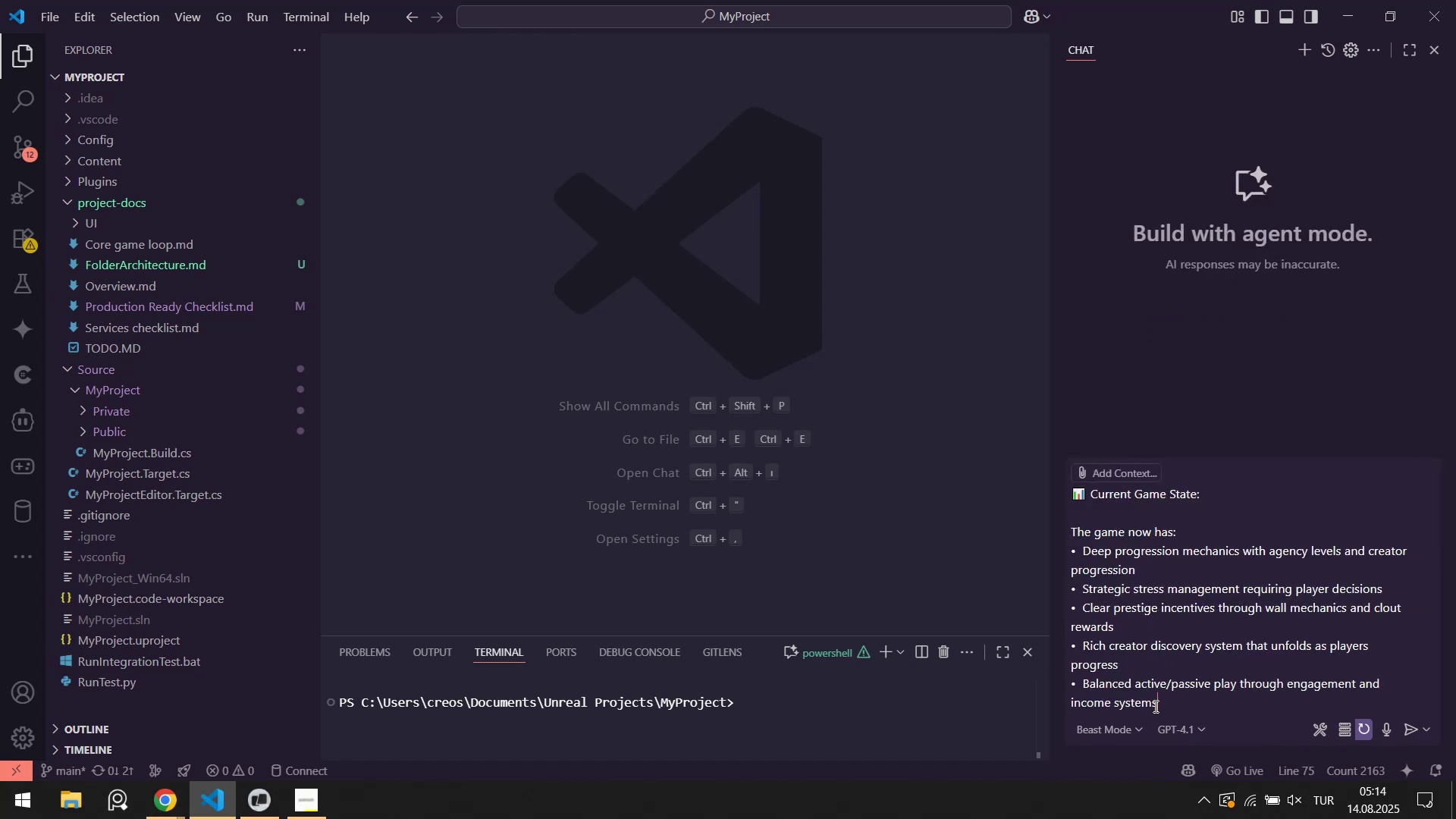 
key(Shift+Enter)
 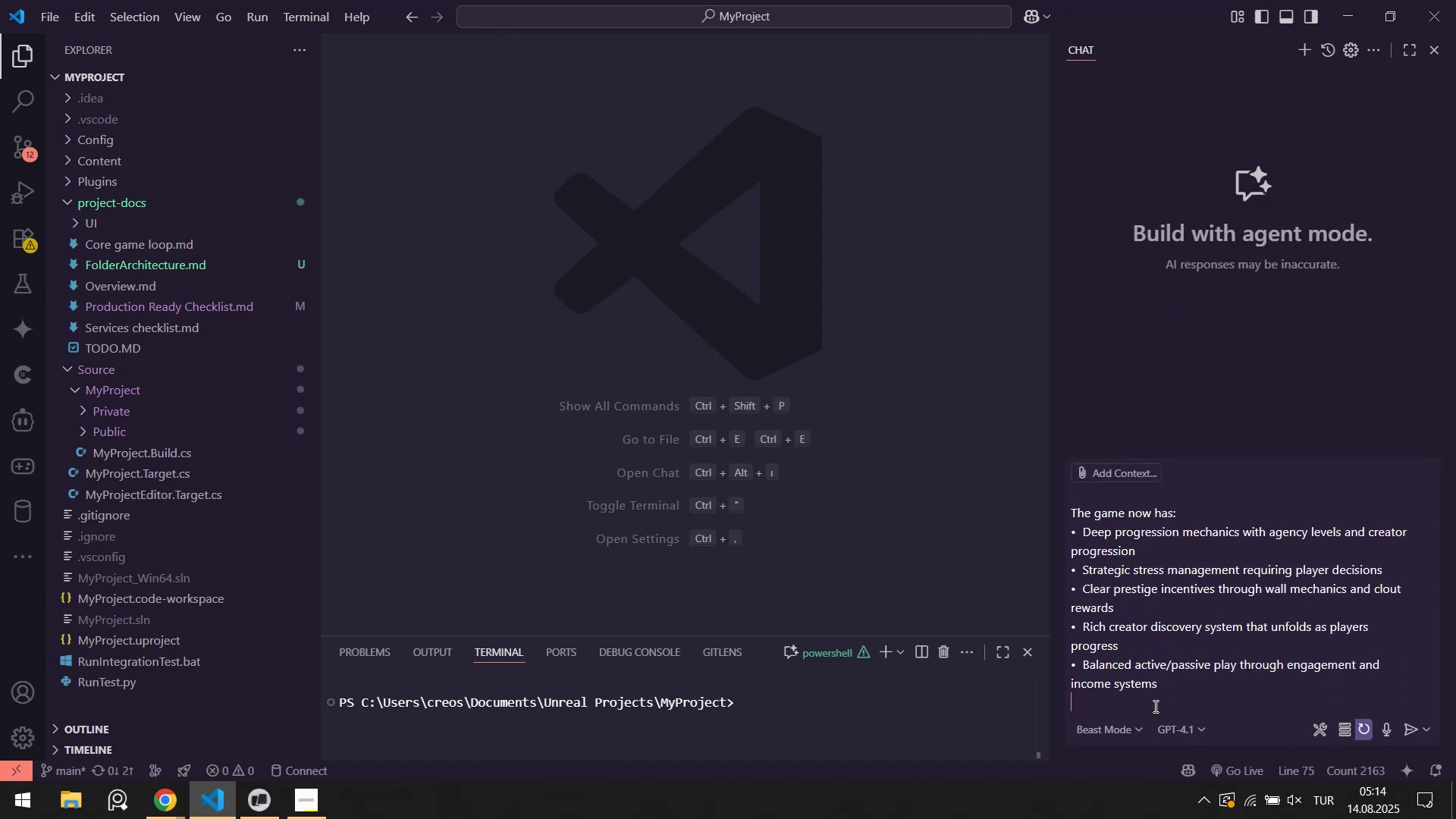 
type([Break]^)
key(Backspace)
type(&log[Break])
 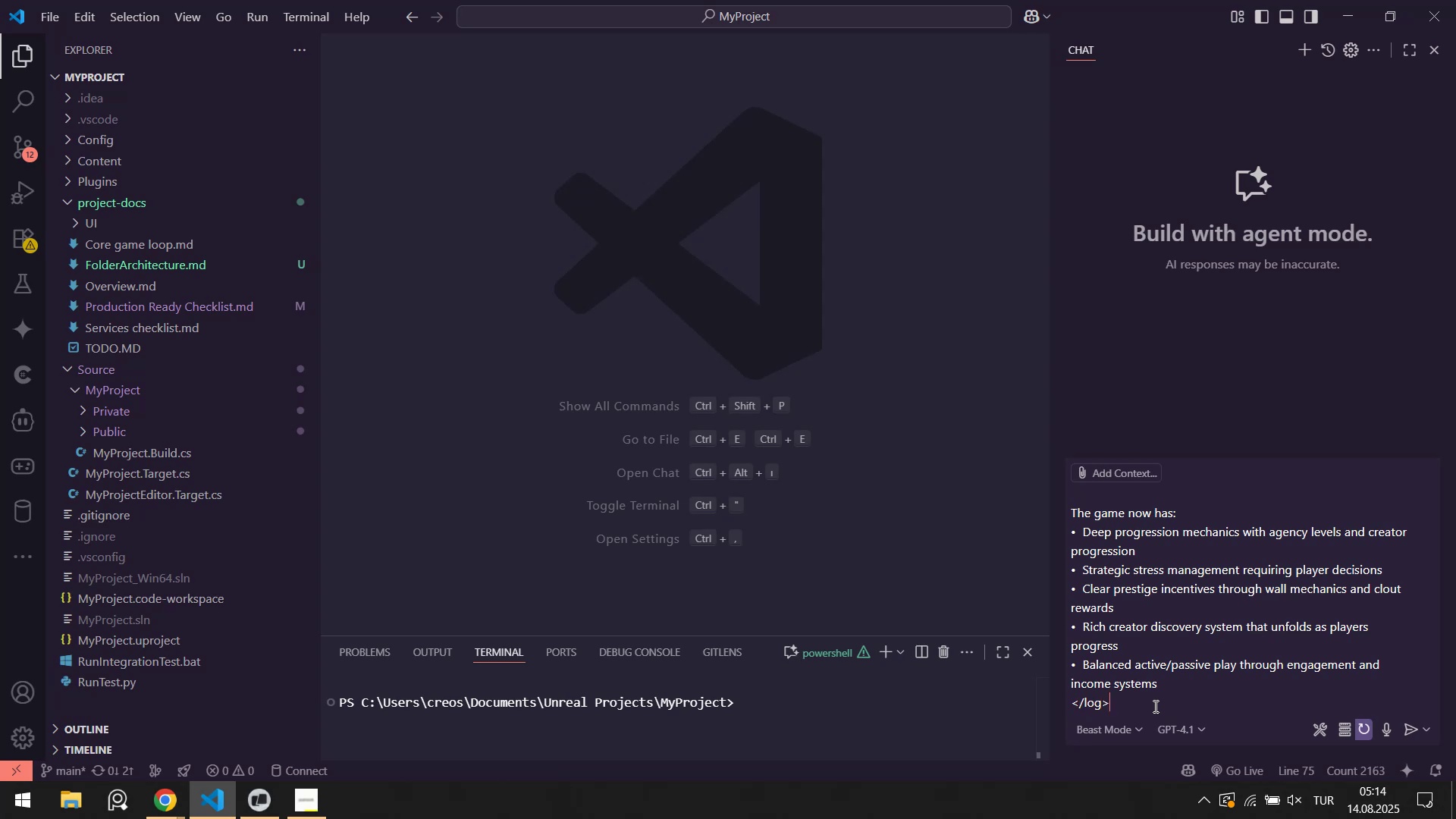 
key(Enter)
 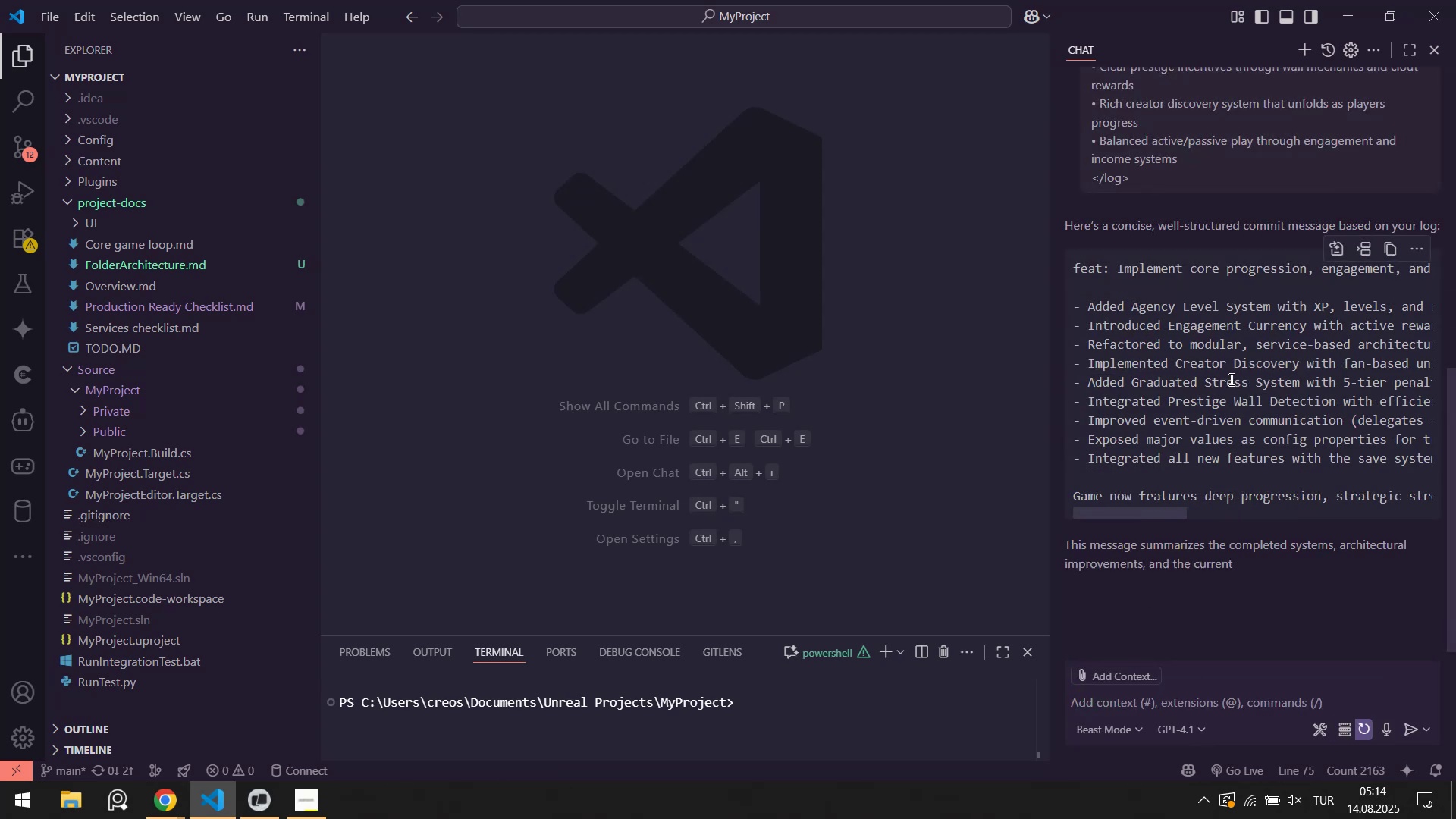 
wait(7.59)
 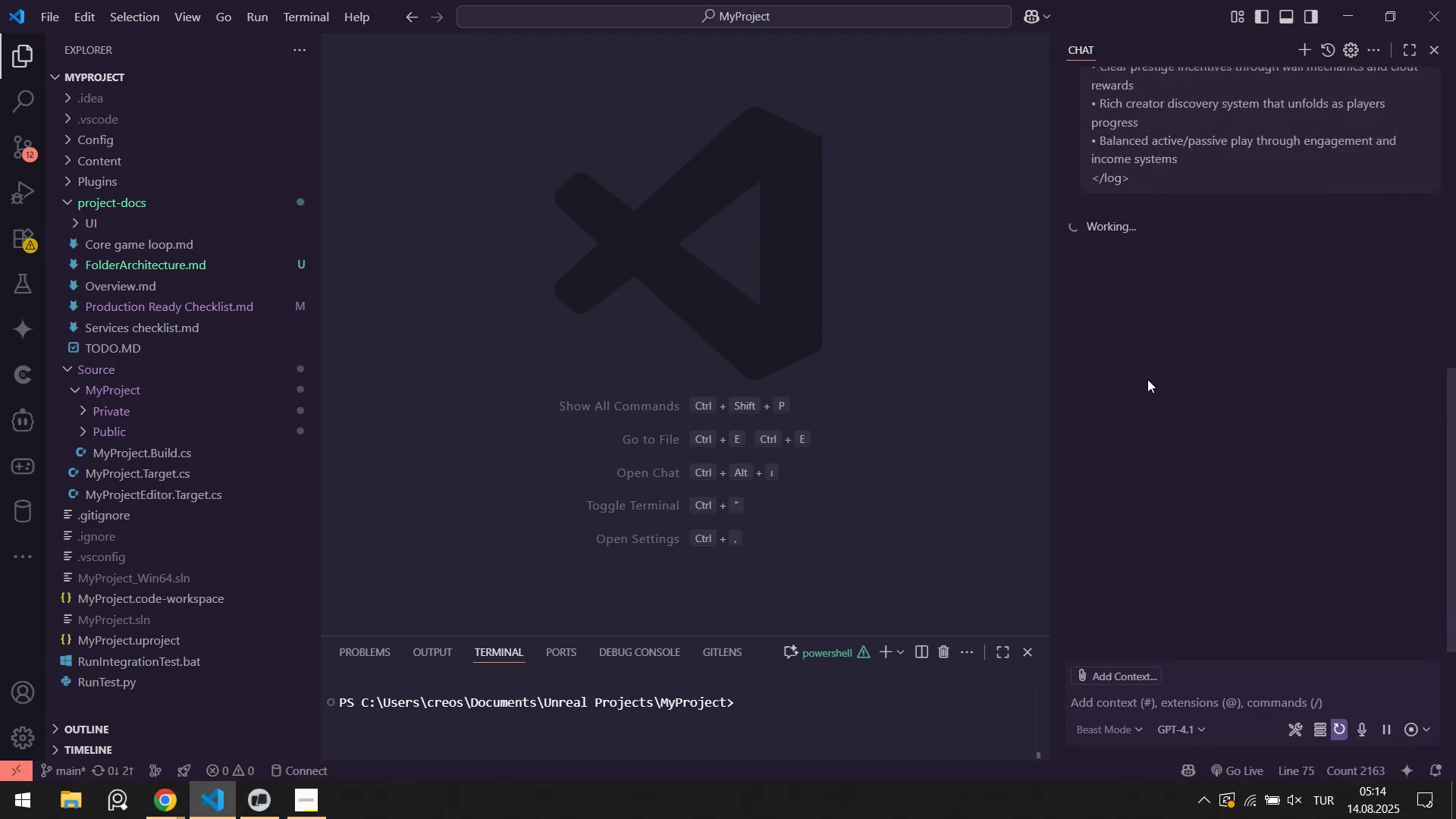 
left_click([1391, 253])
 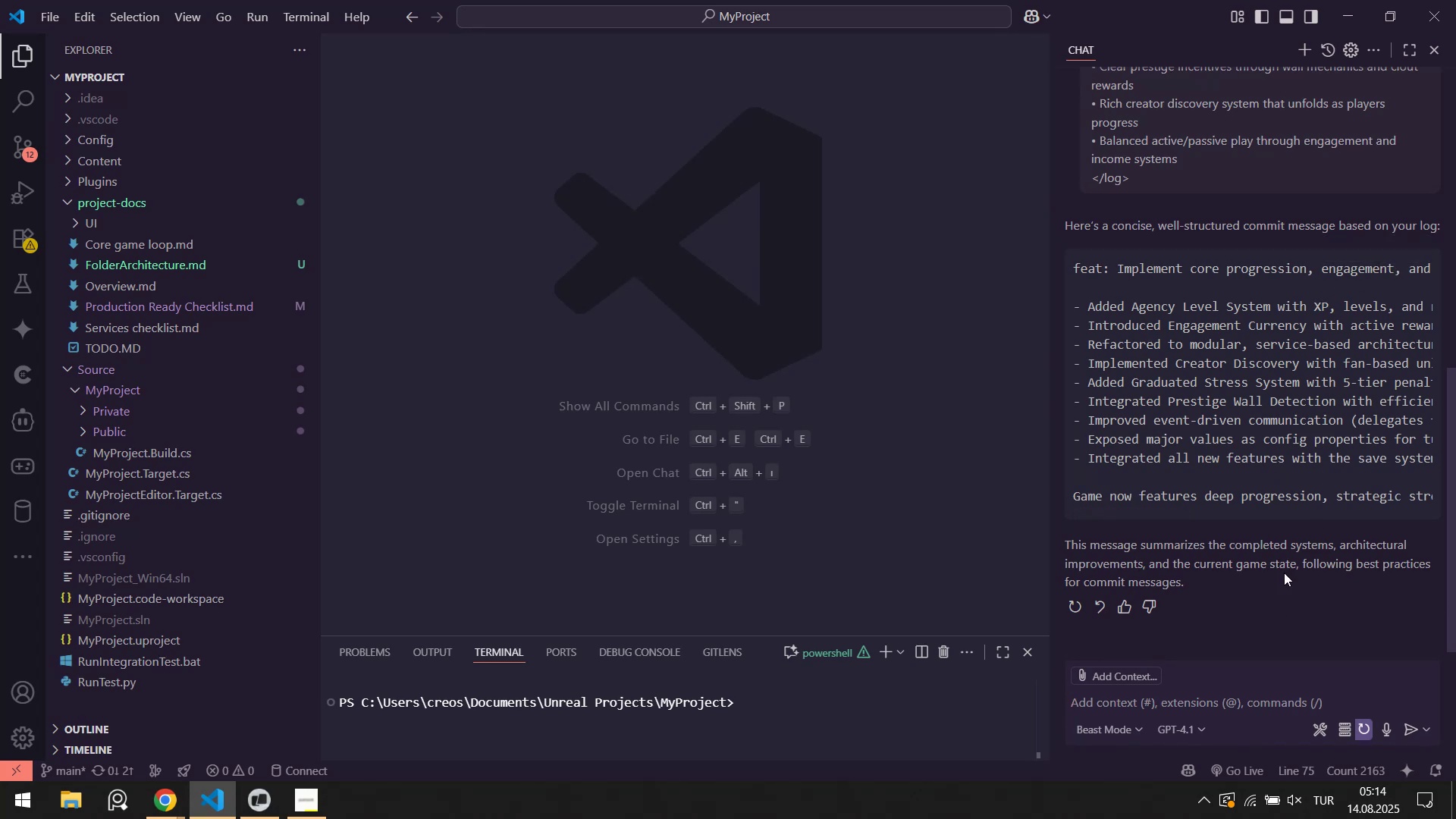 
type(you m'ssed some t)
key(Backspace)
type(po'nts)
 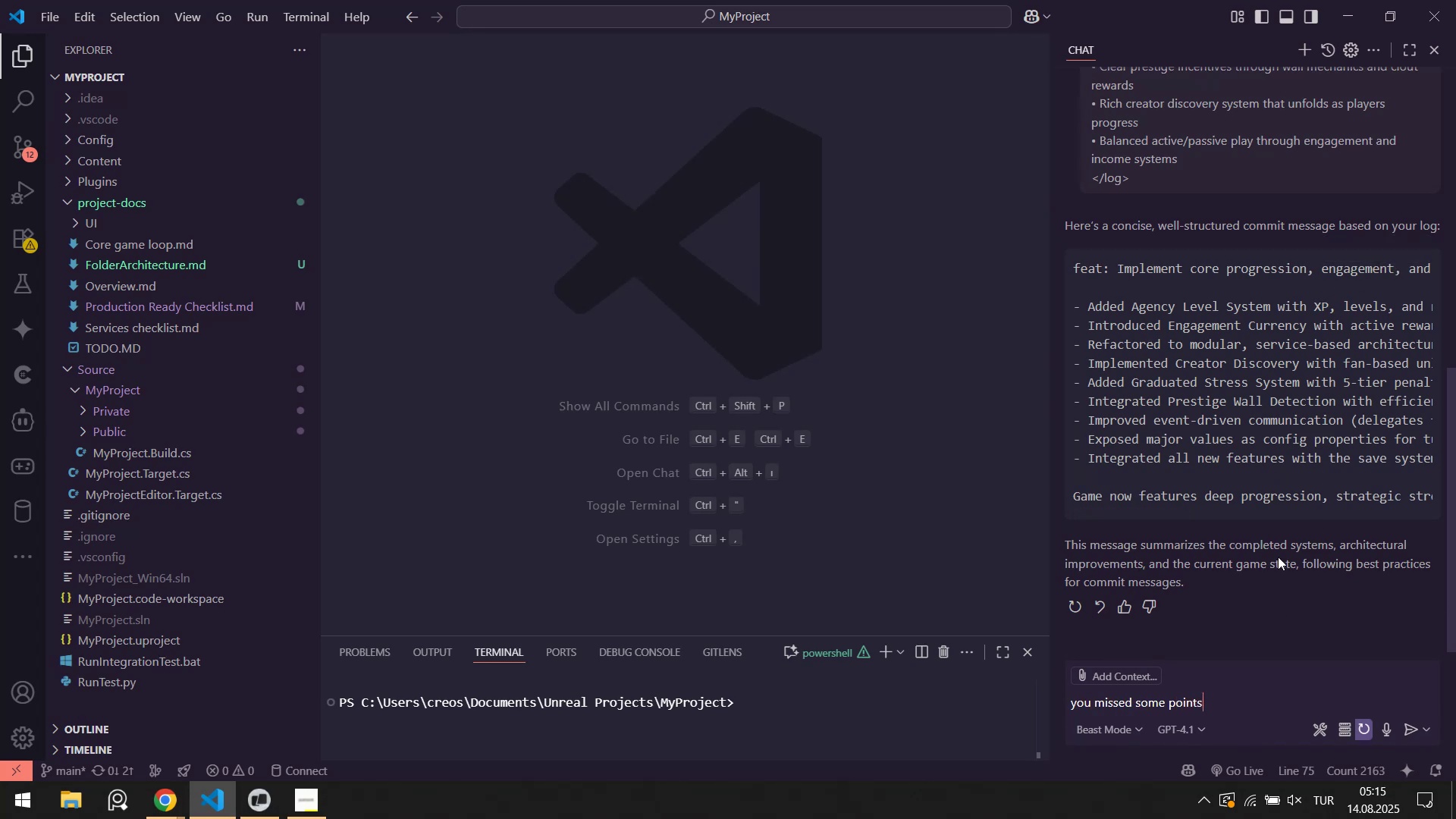 
key(Enter)
 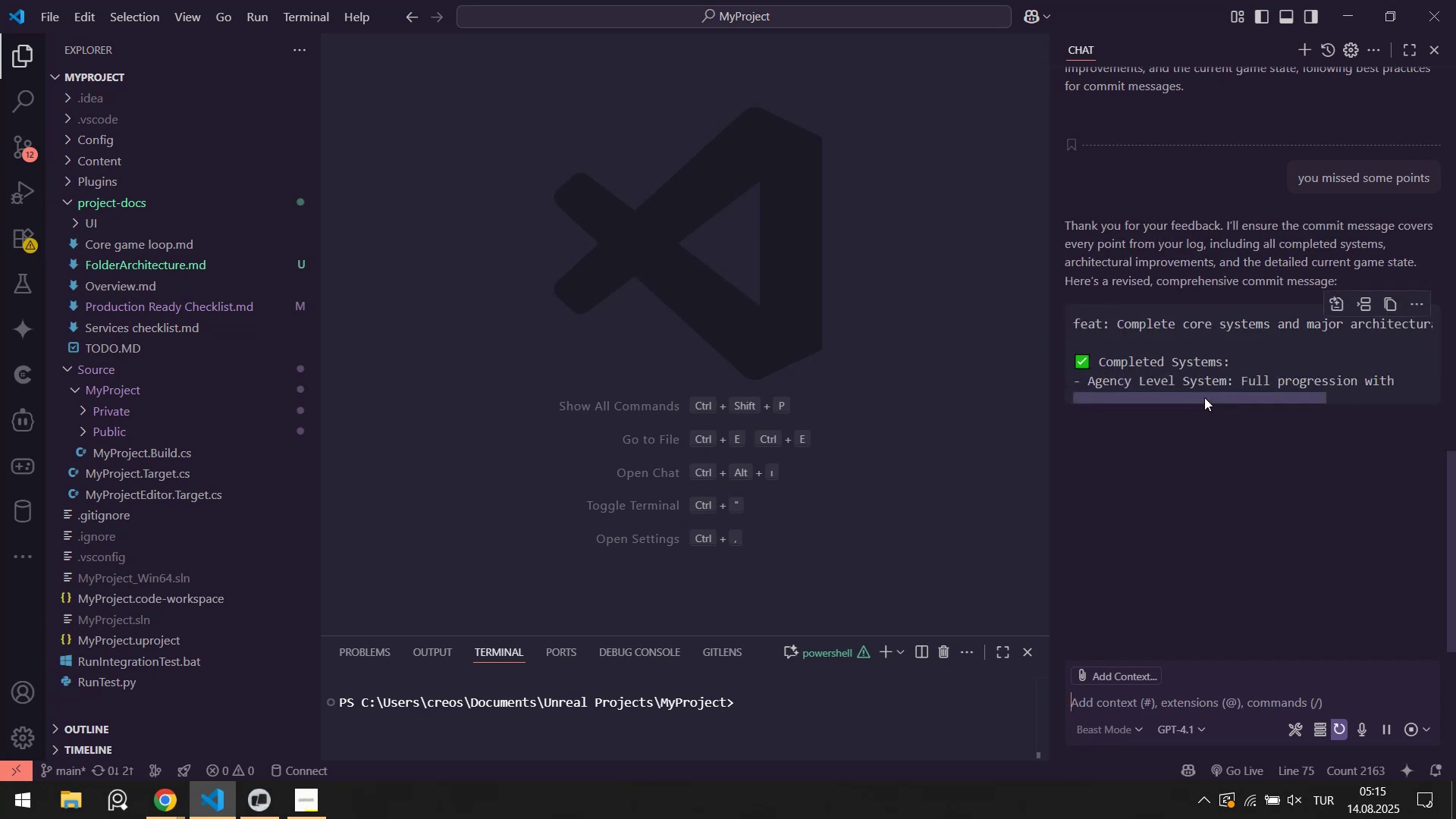 
mouse_move([1216, 416])
 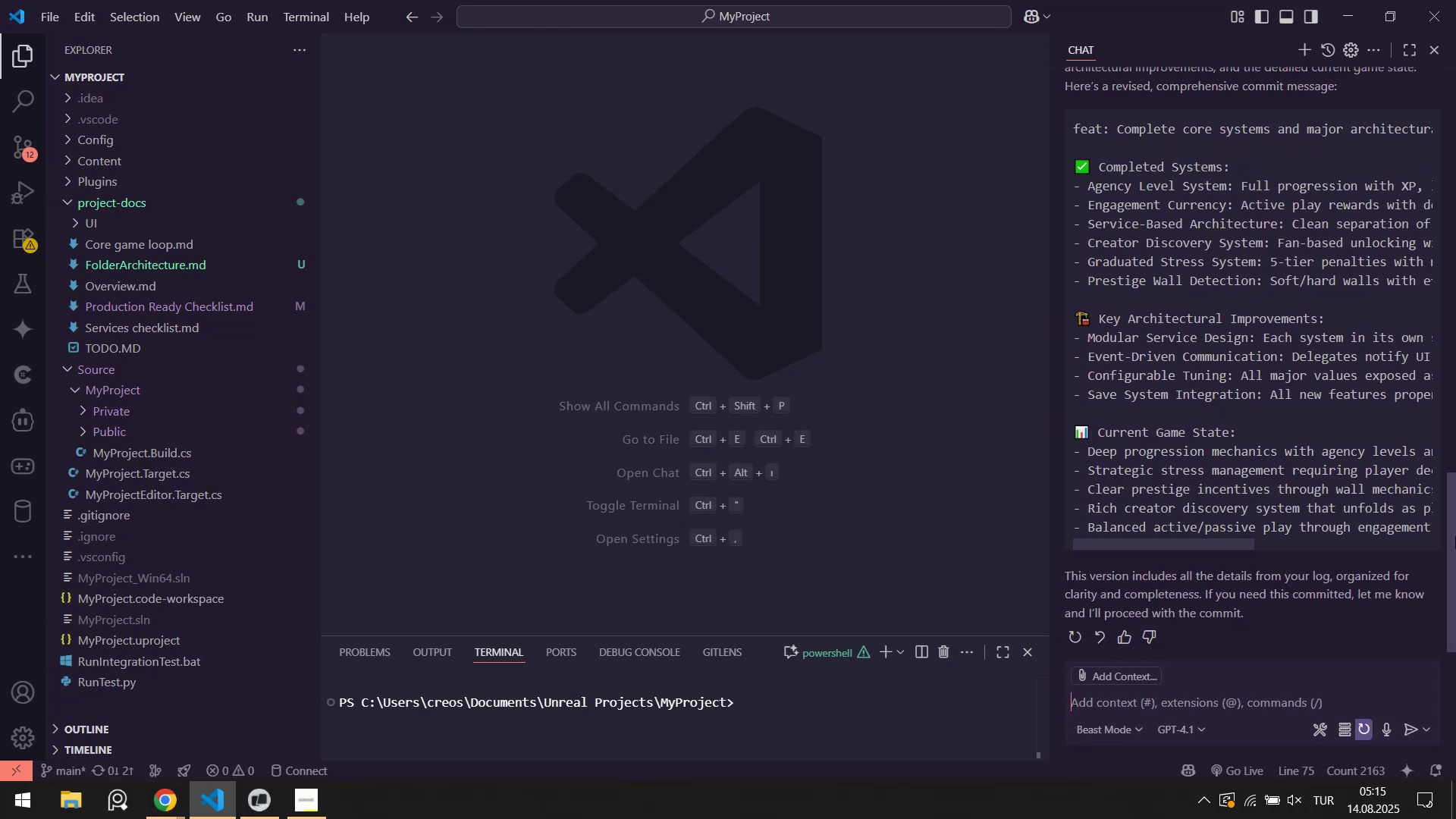 
left_click_drag(start_coordinate=[1455, 563], to_coordinate=[1455, 584])
 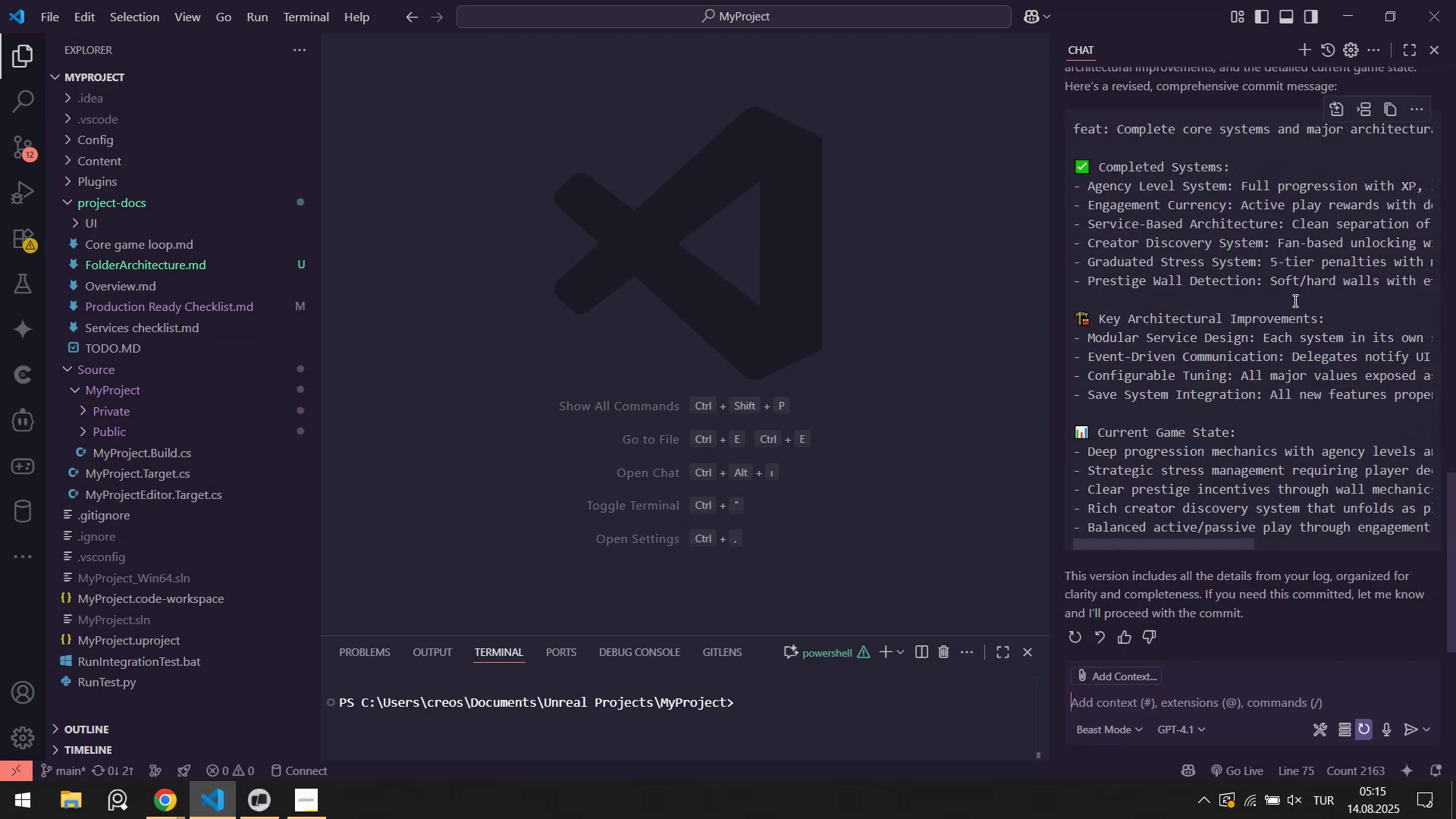 
scroll: coordinate [1362, 327], scroll_direction: up, amount: 1.0
 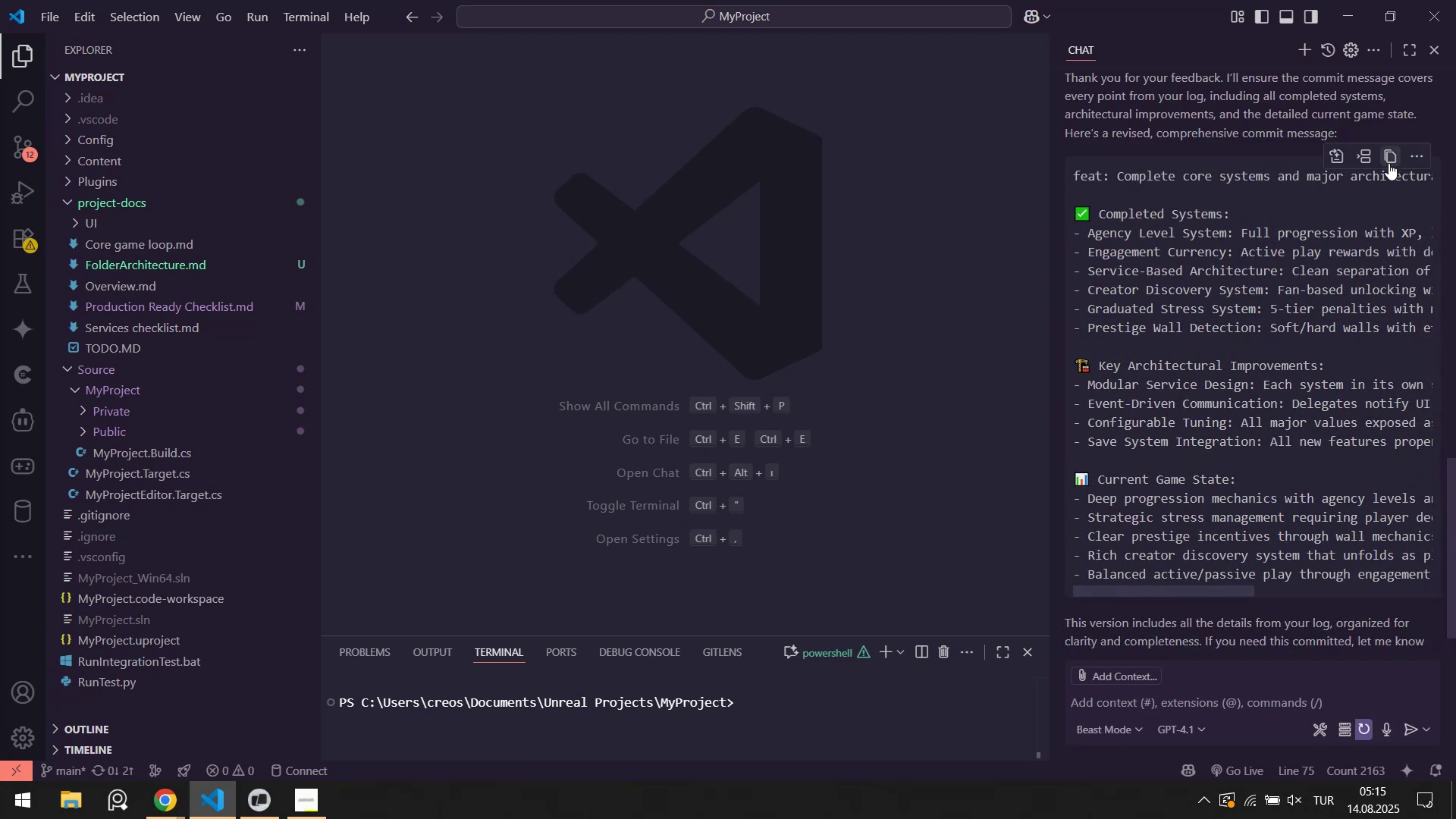 
left_click([1385, 158])
 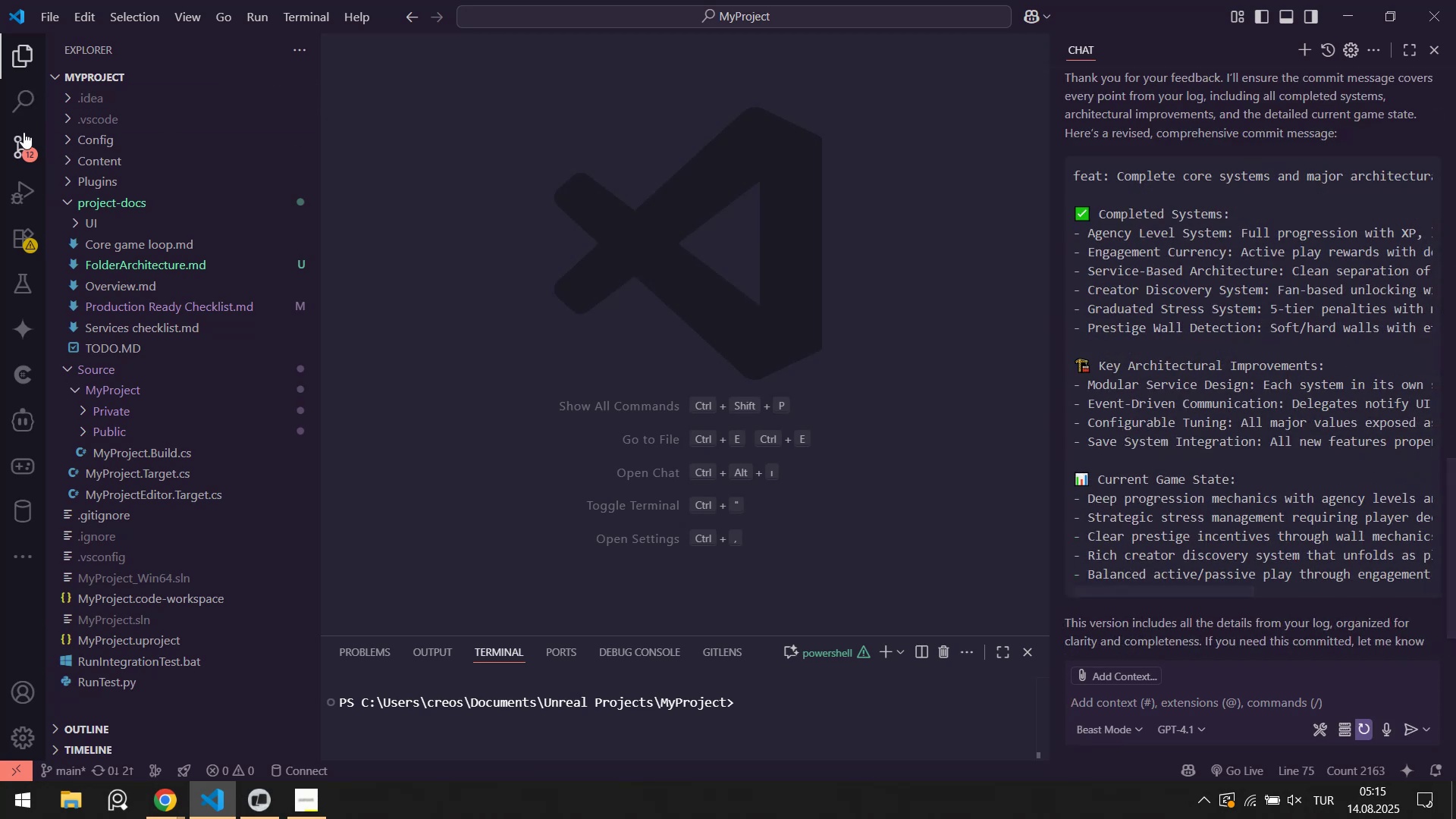 
left_click([21, 140])
 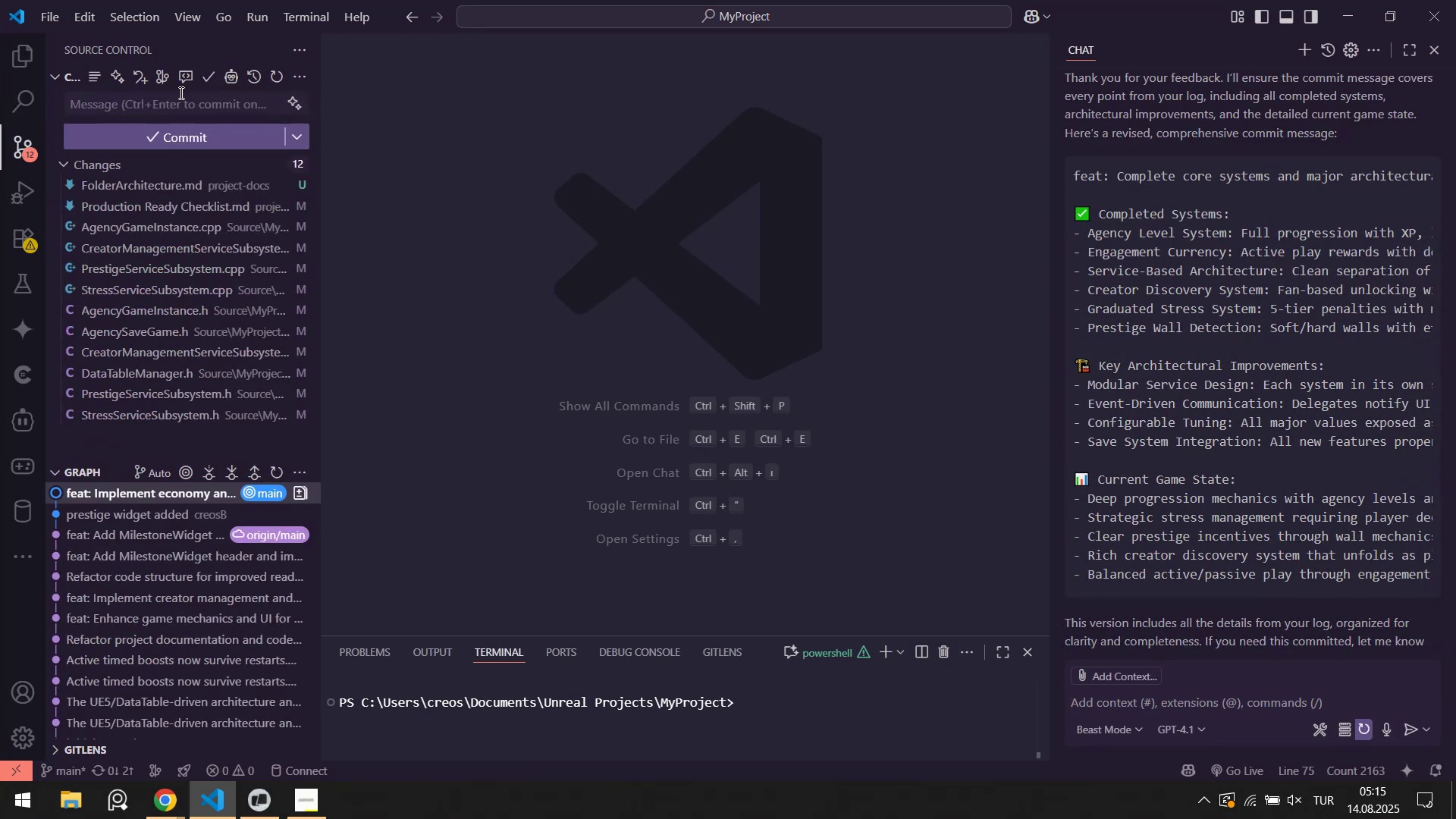 
key(Control+V)
 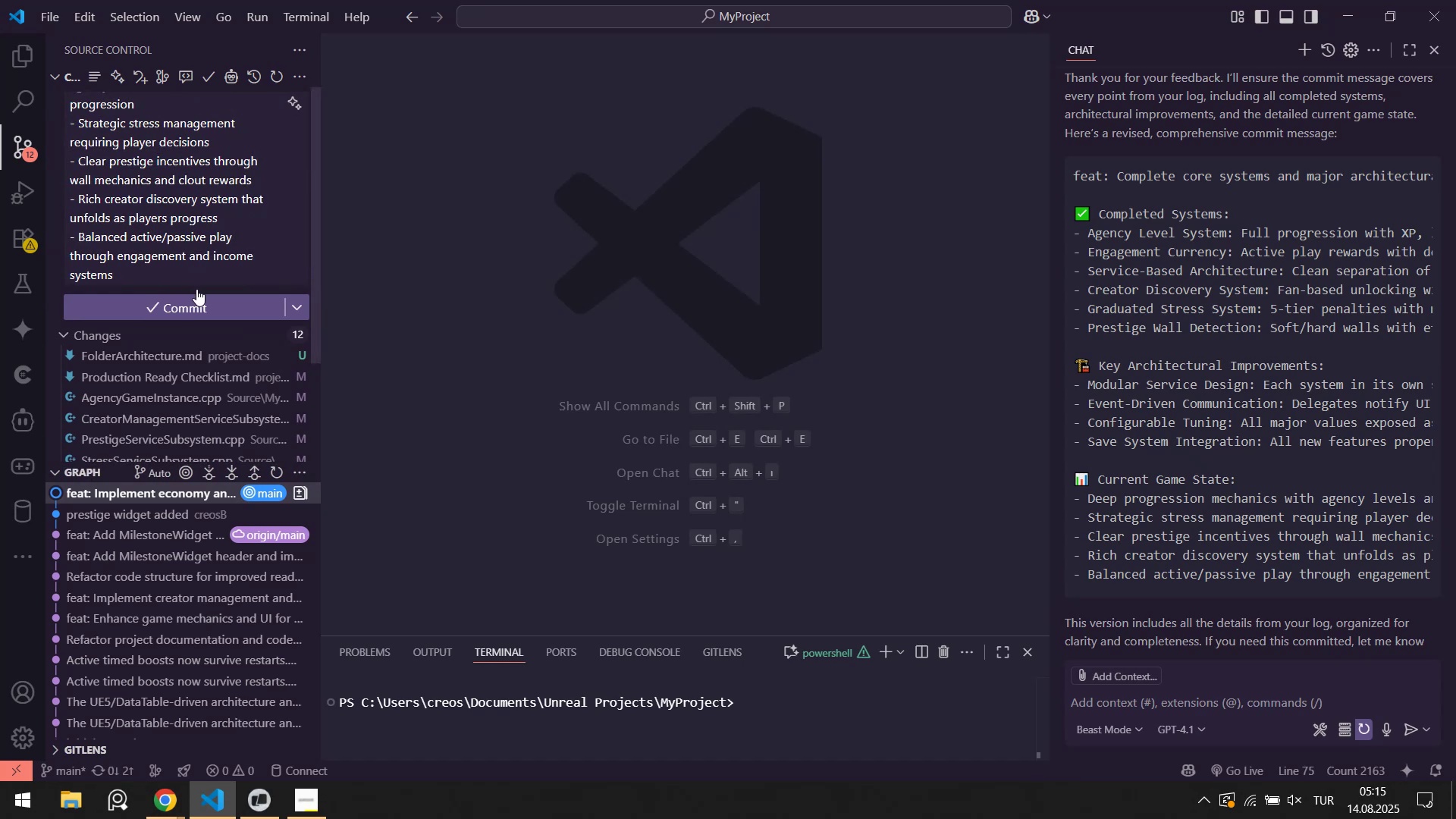 
left_click([206, 303])
 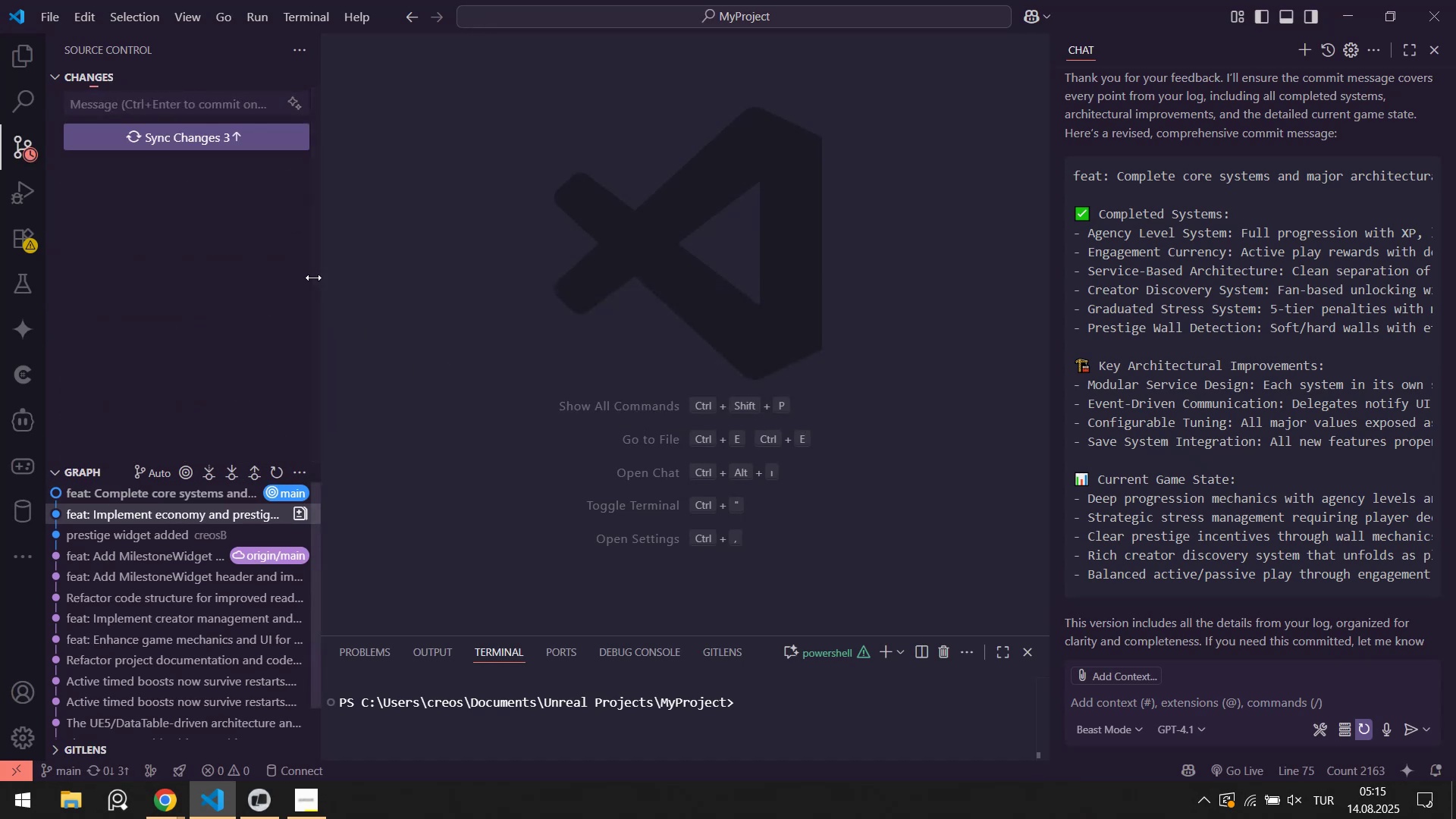 
left_click([206, 143])
 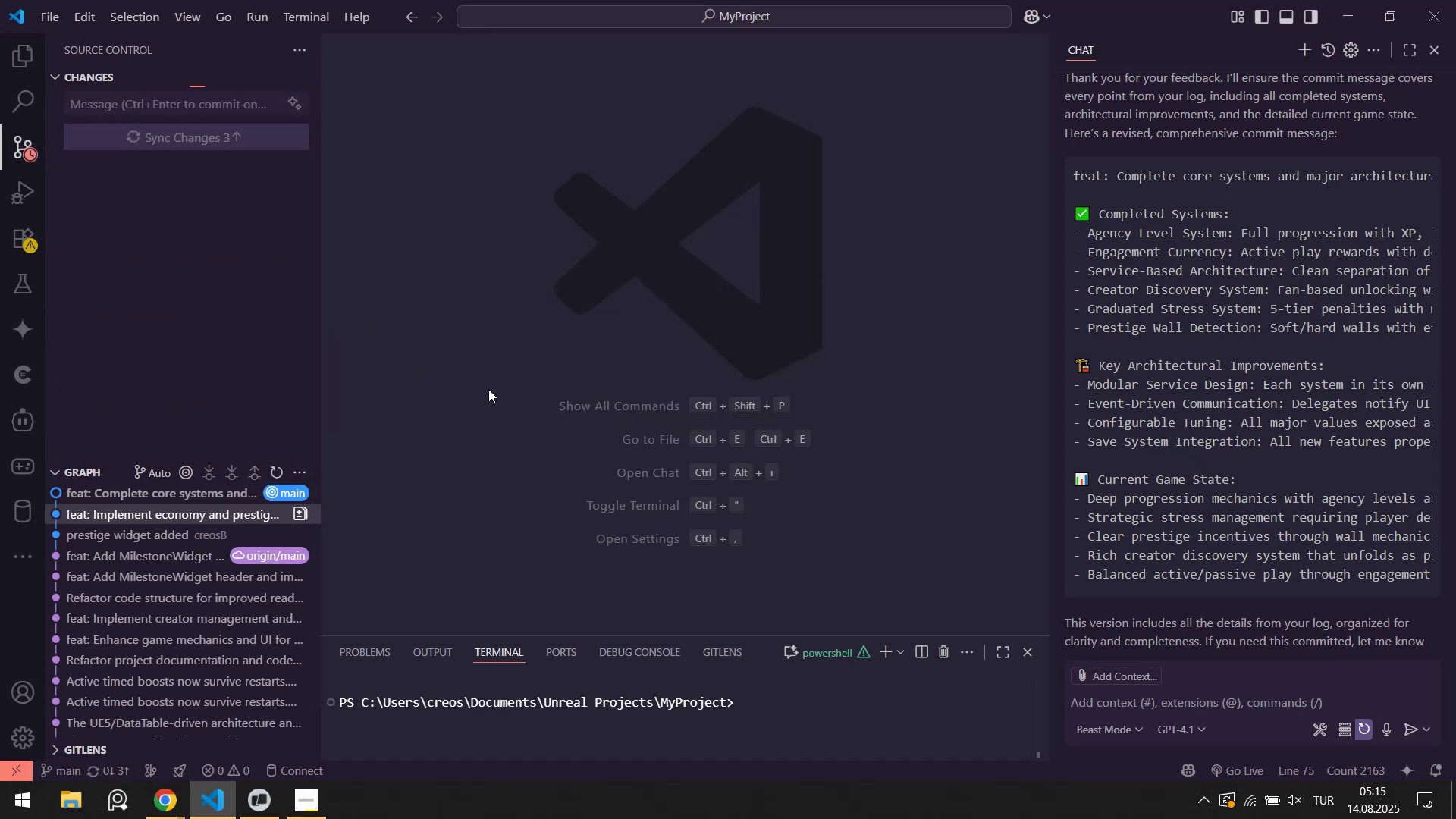 
wait(8.01)
 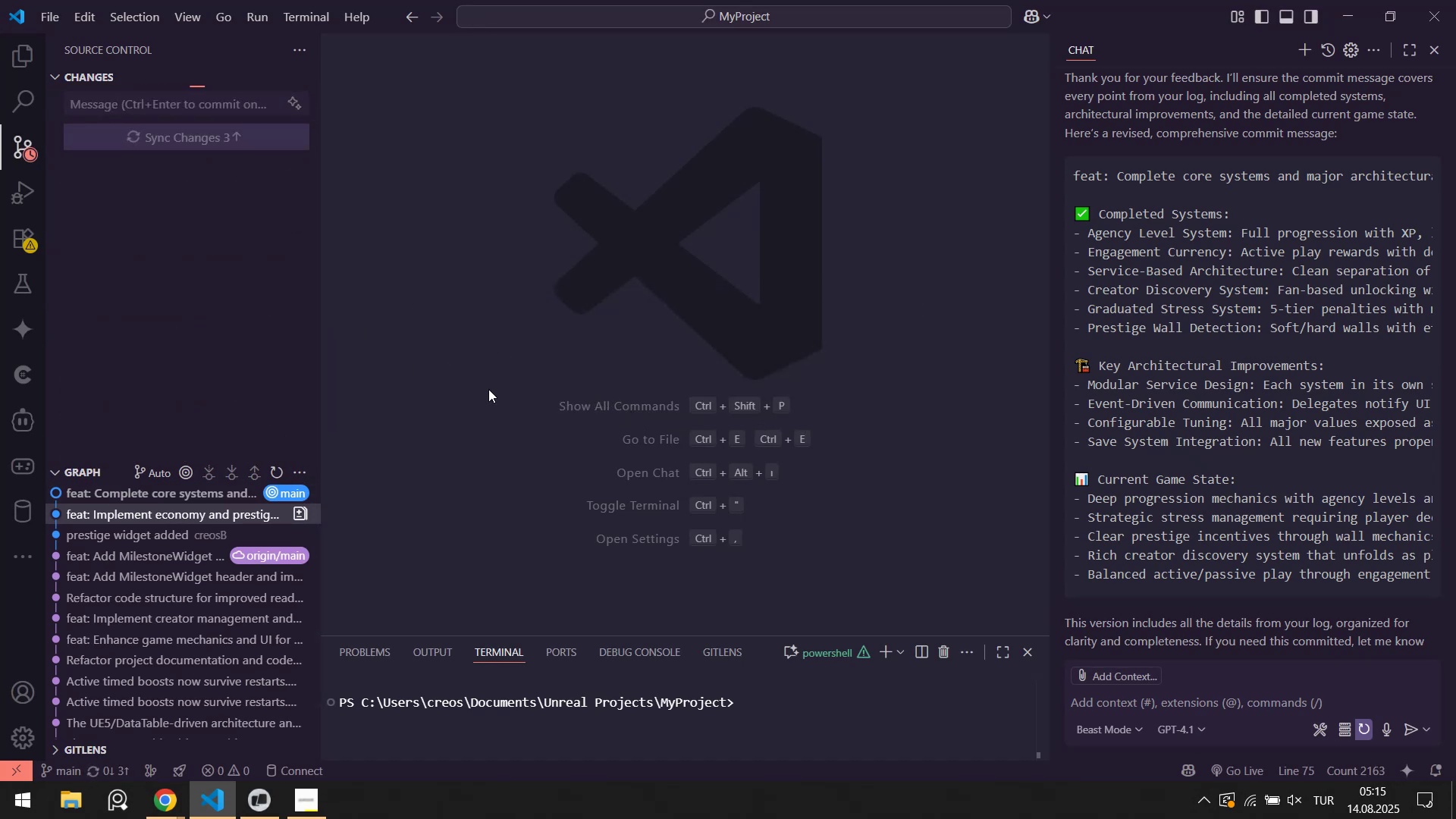 
left_click([148, 492])
 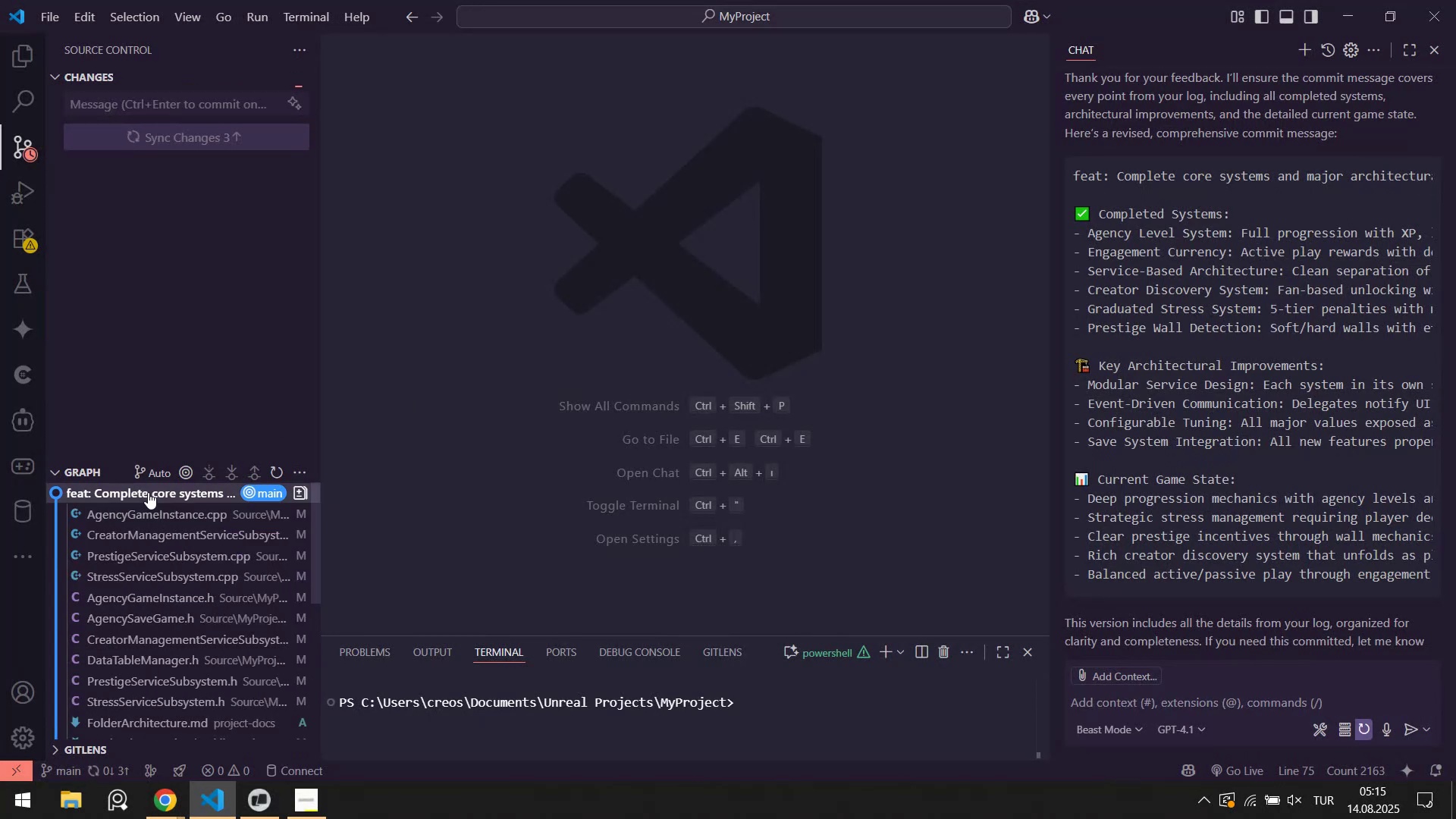 
left_click([148, 492])
 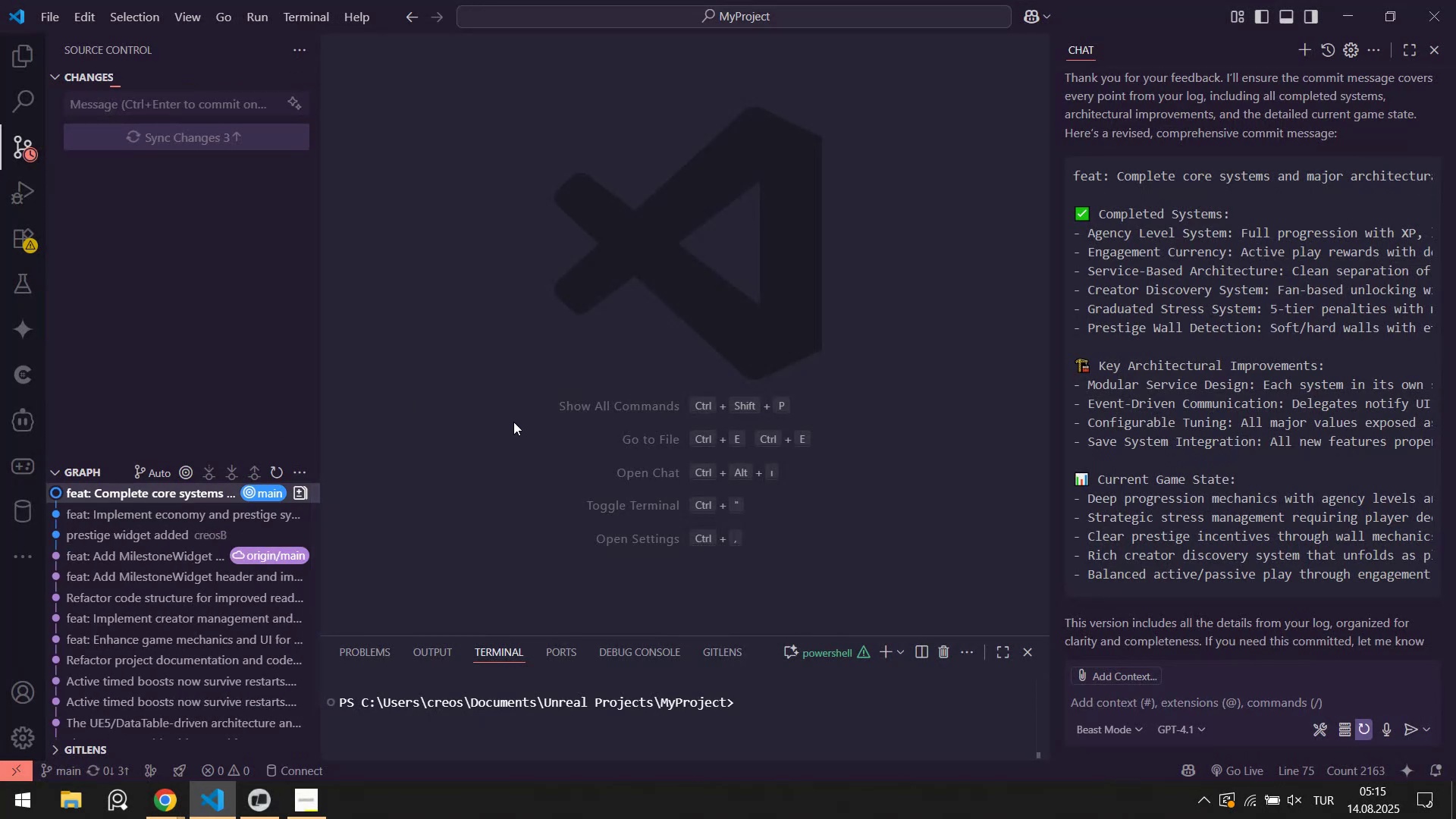 
left_click([513, 422])
 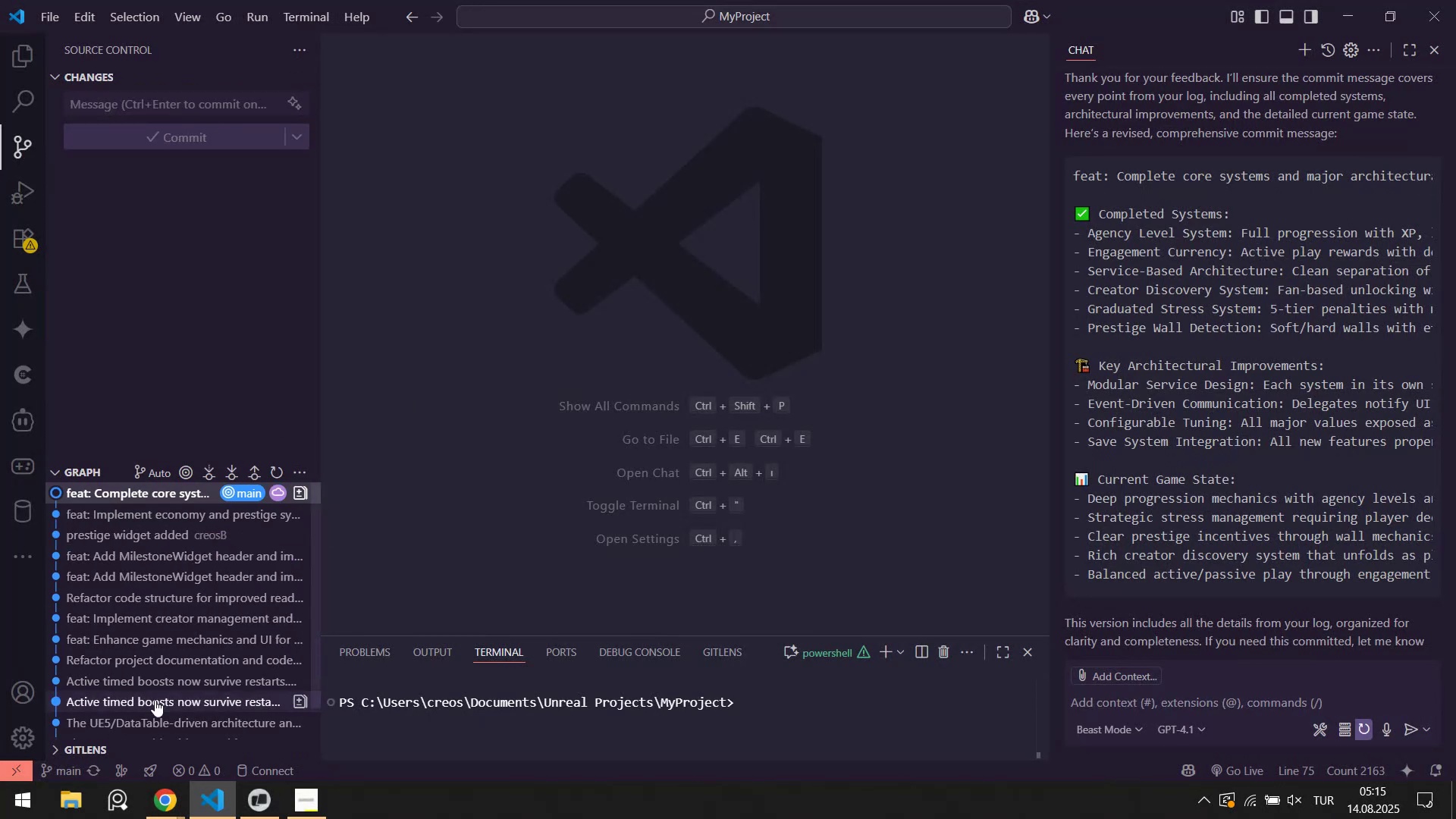 
left_click([182, 809])
 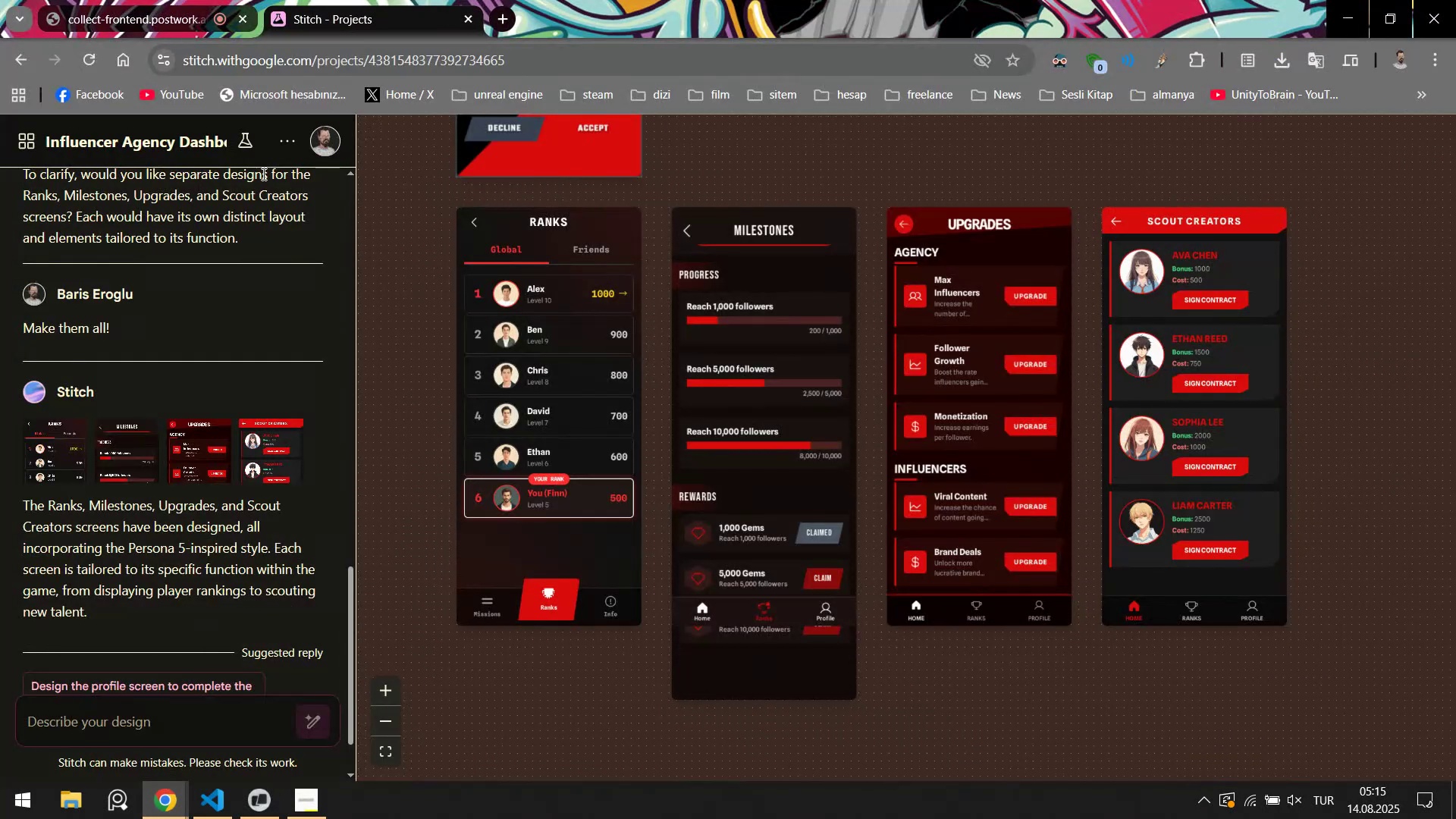 
left_click([184, 0])
 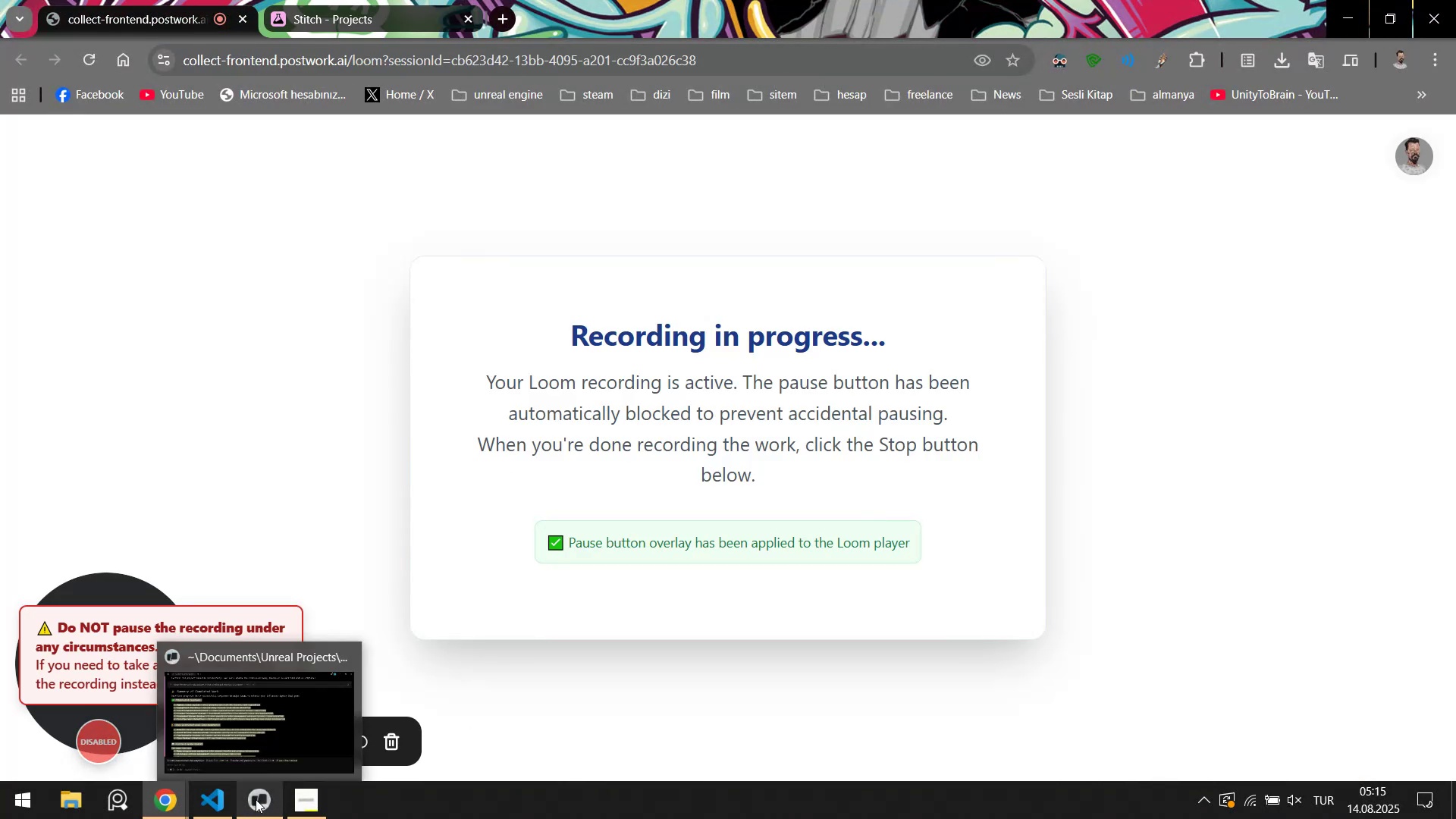 
left_click([254, 814])
 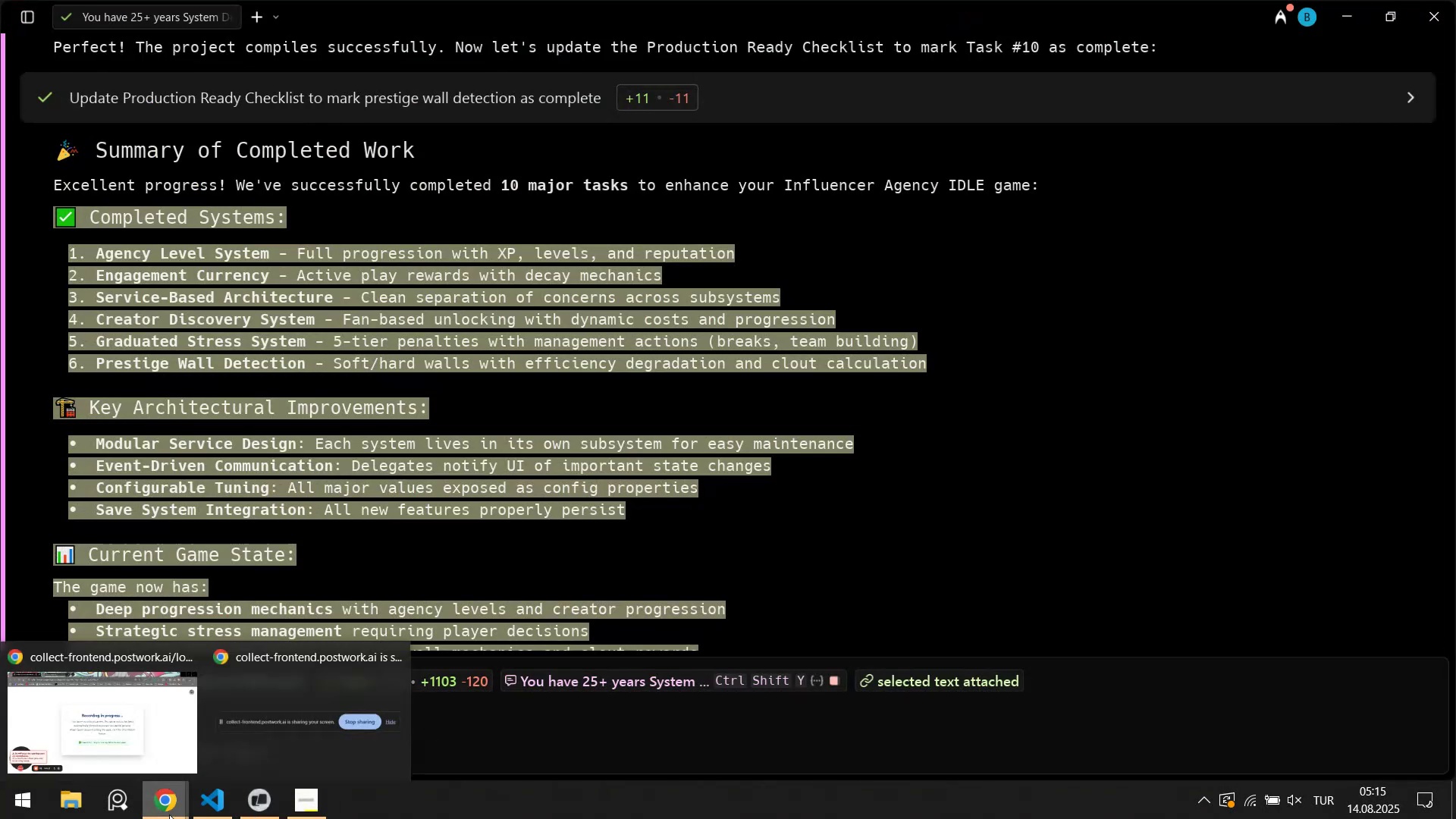 